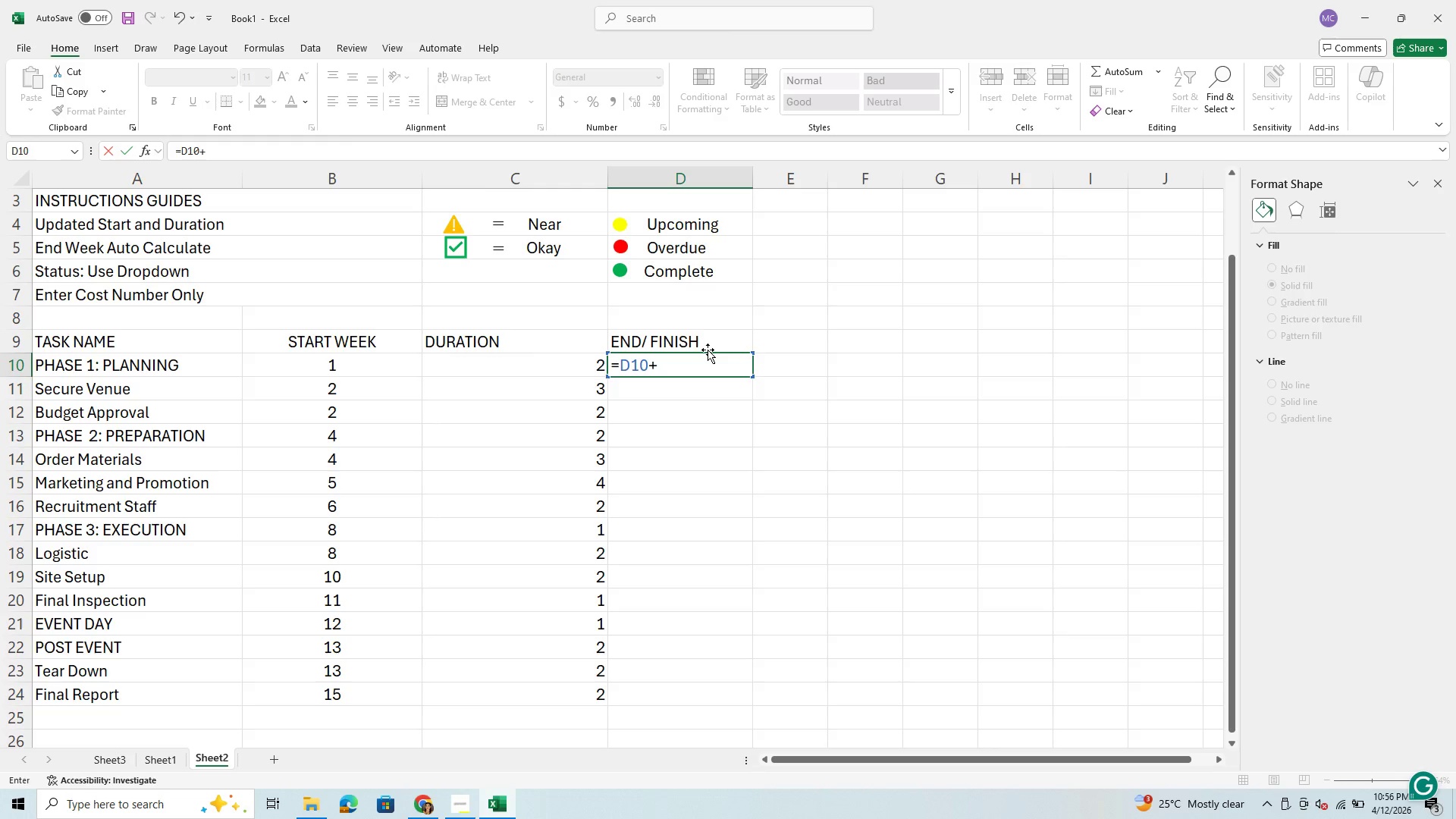 
key(Backspace)
 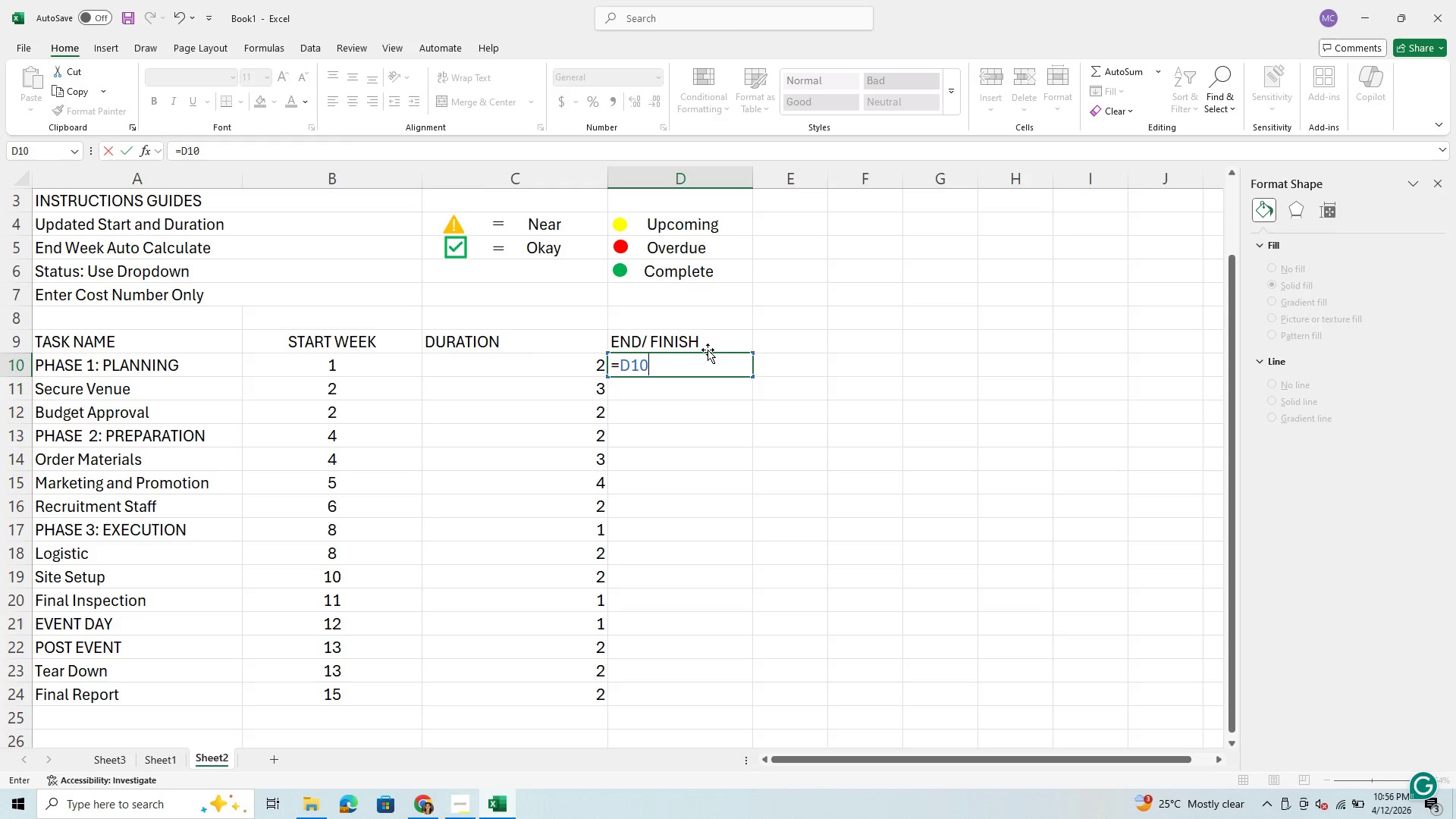 
key(Backspace)
 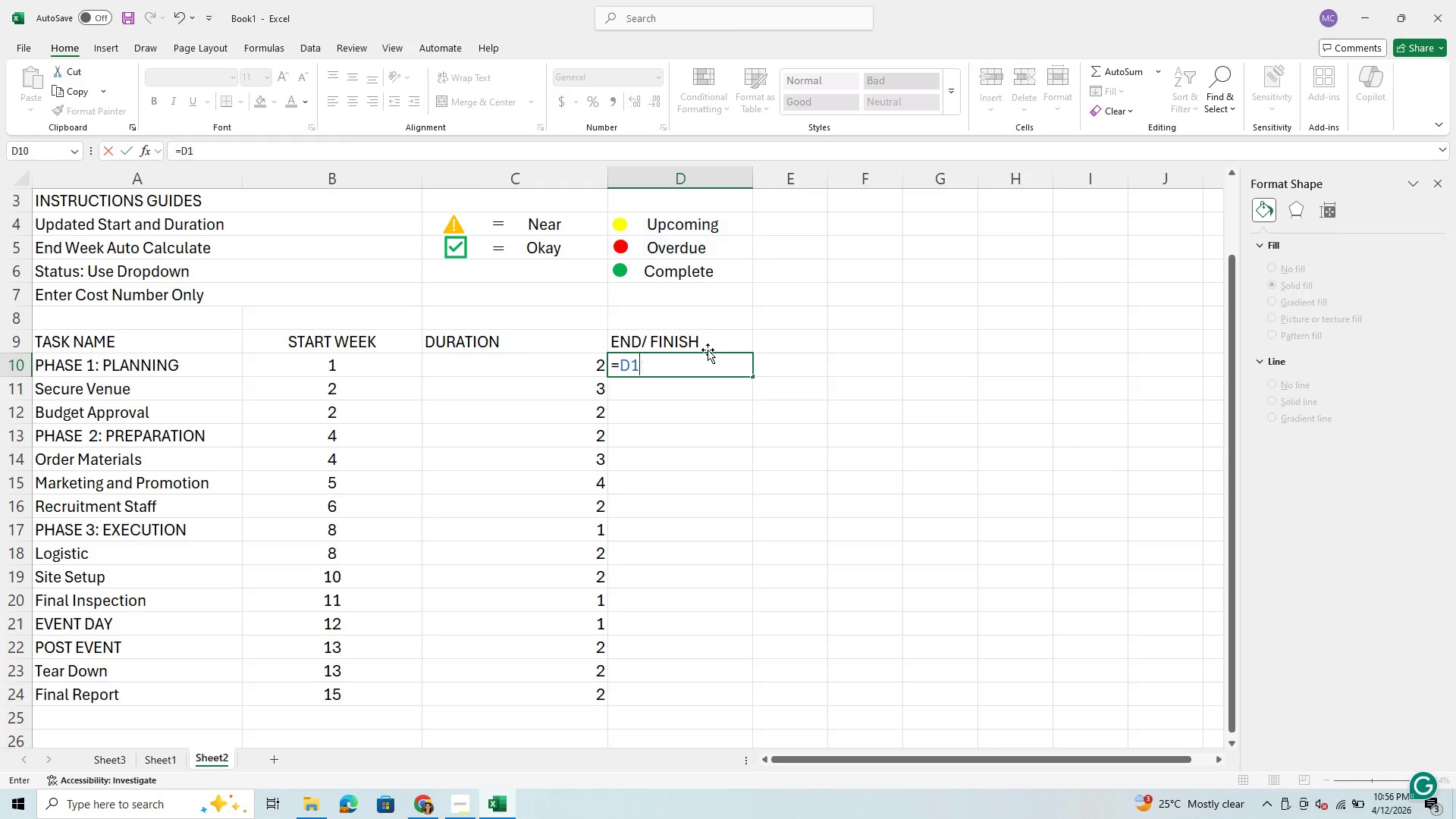 
key(Backspace)
 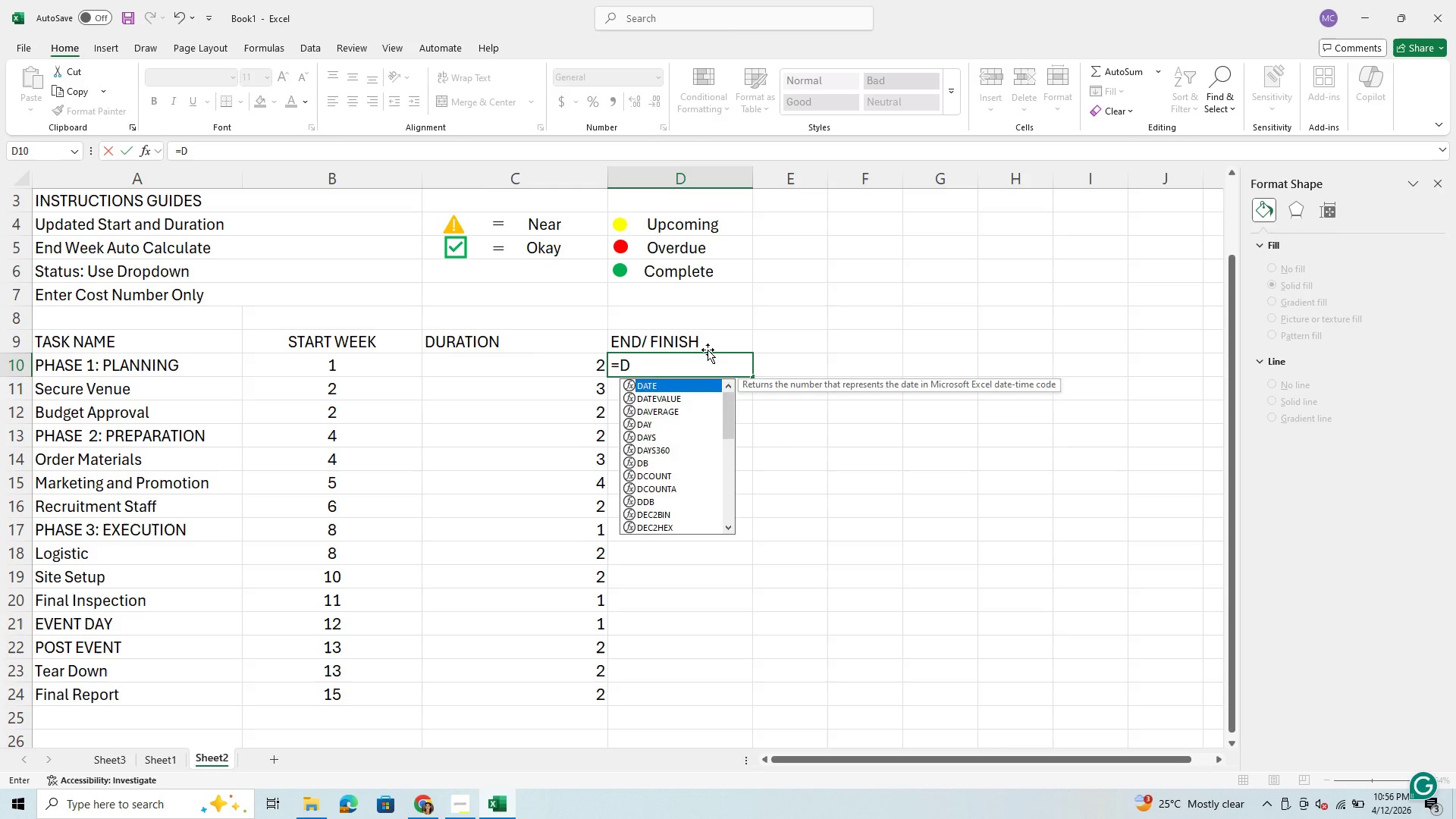 
key(Backspace)
 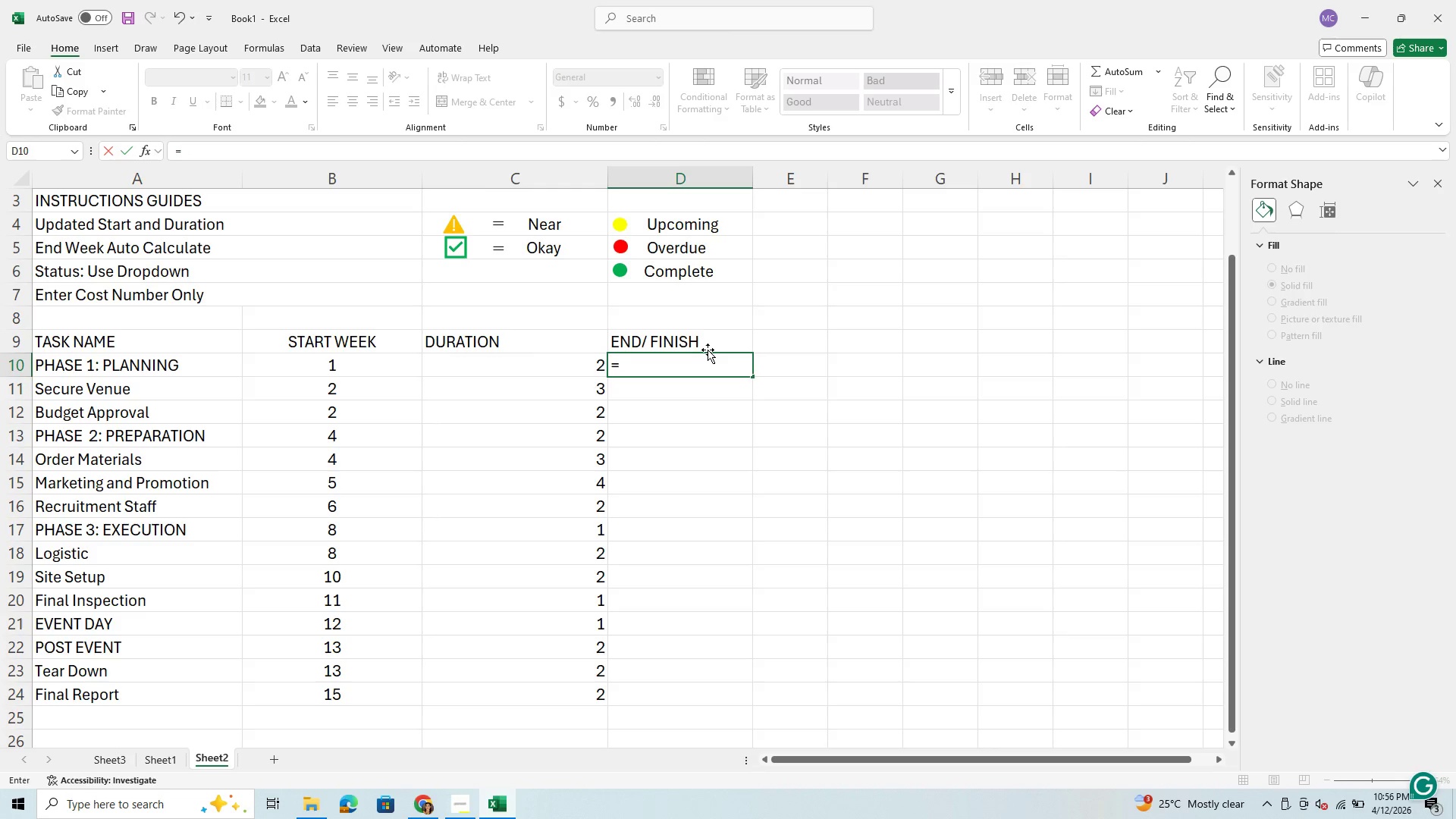 
key(ArrowLeft)
 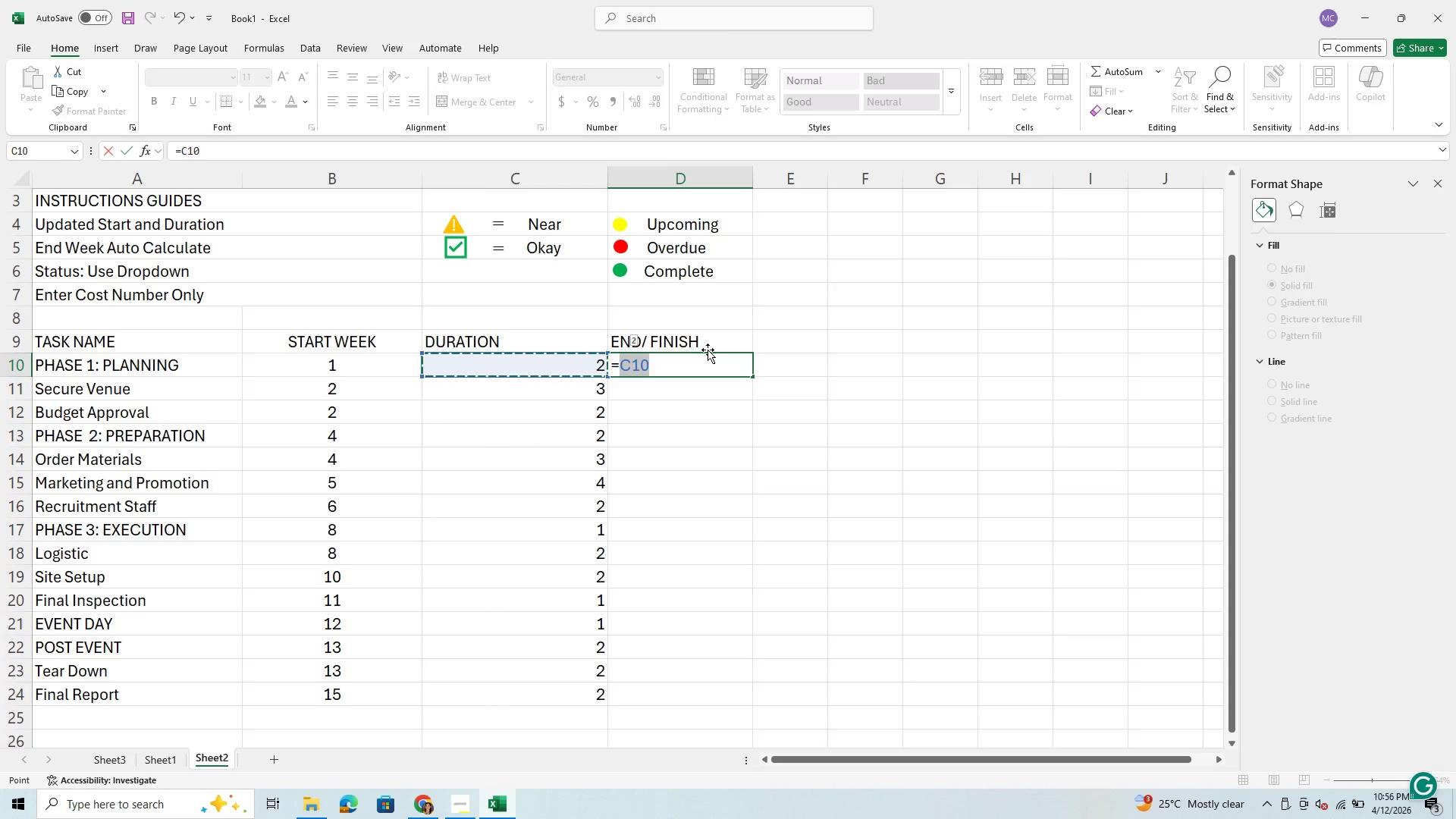 
key(Shift+Equal)
 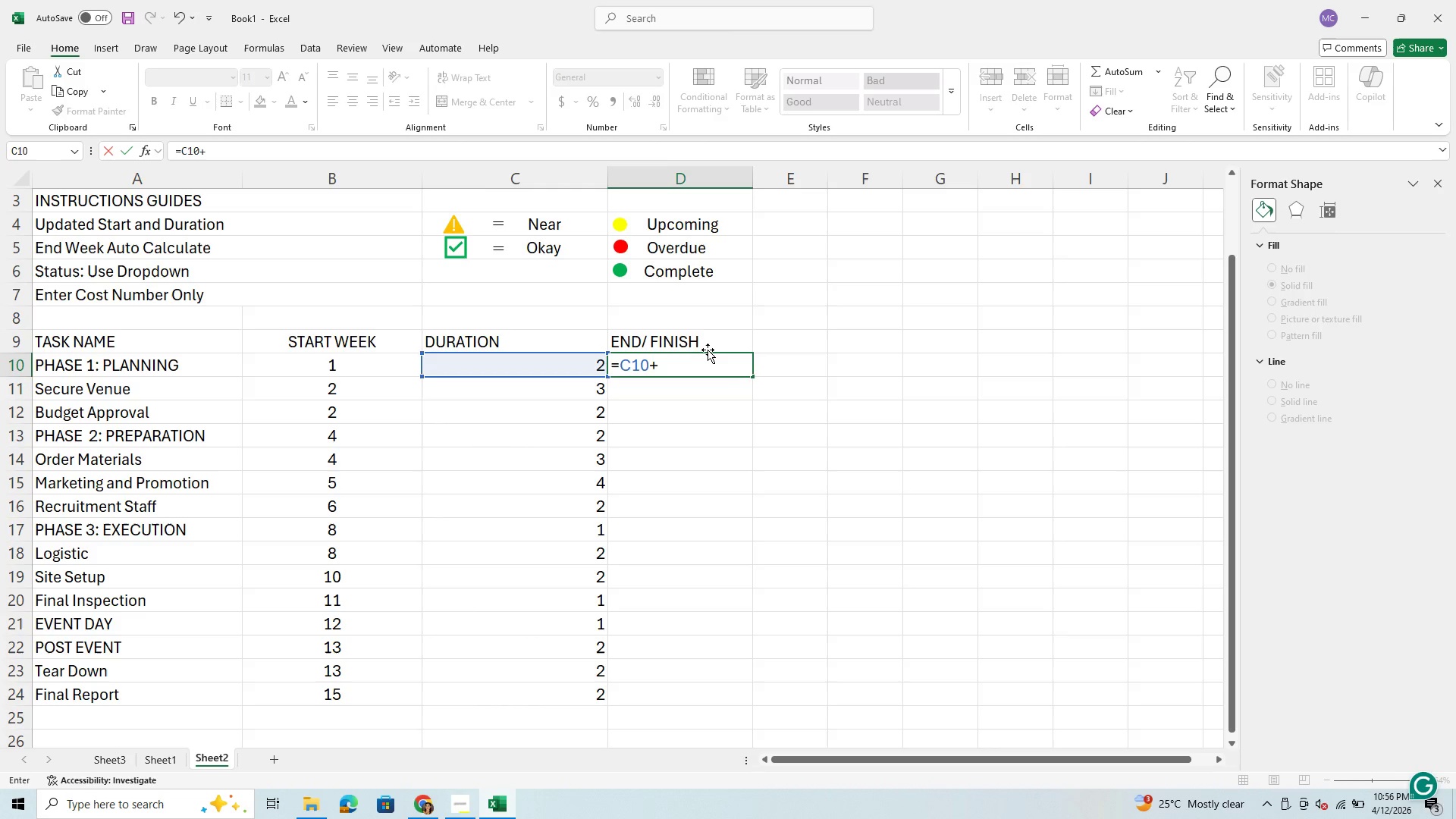 
key(ArrowLeft)
 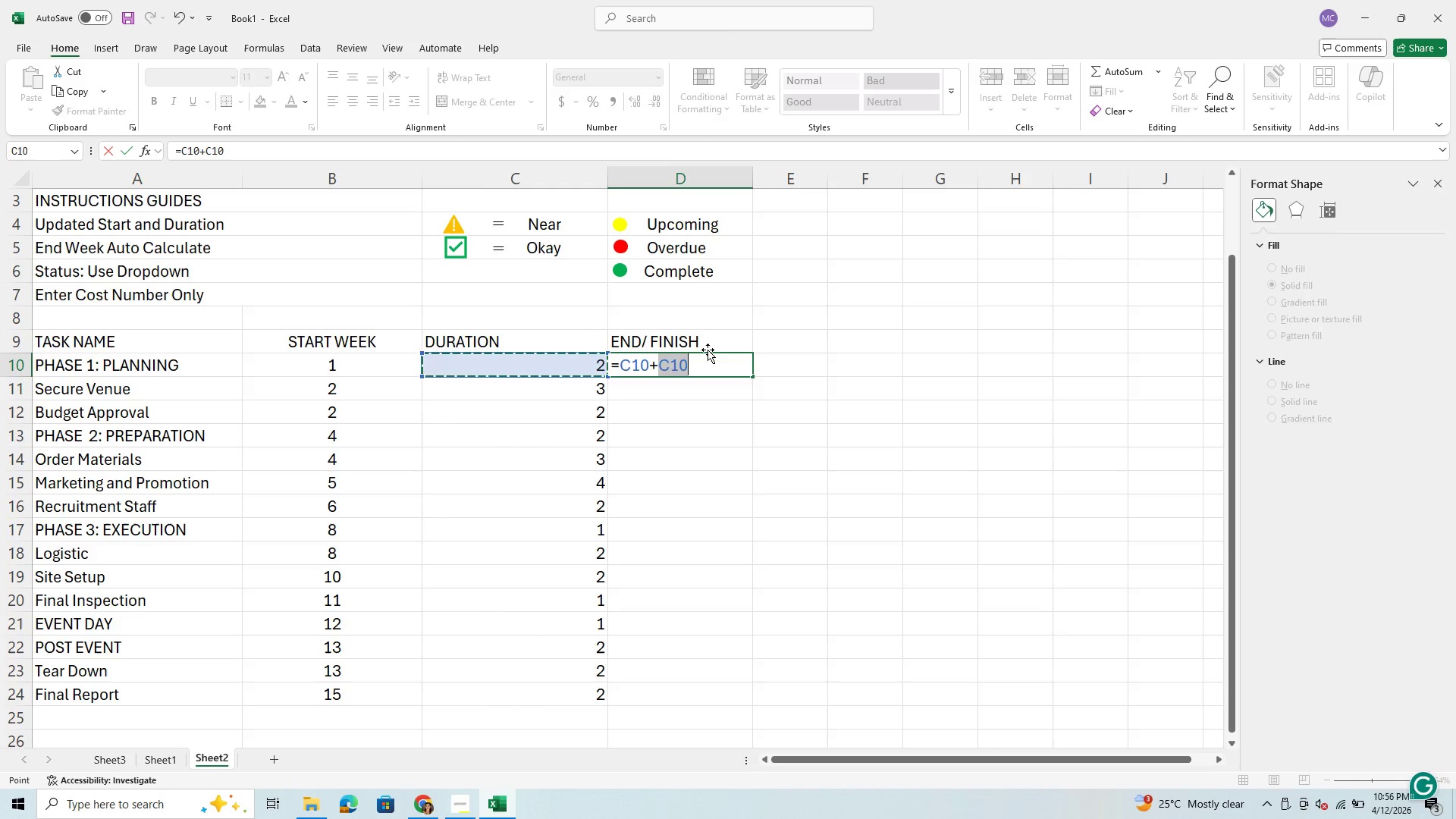 
key(ArrowLeft)
 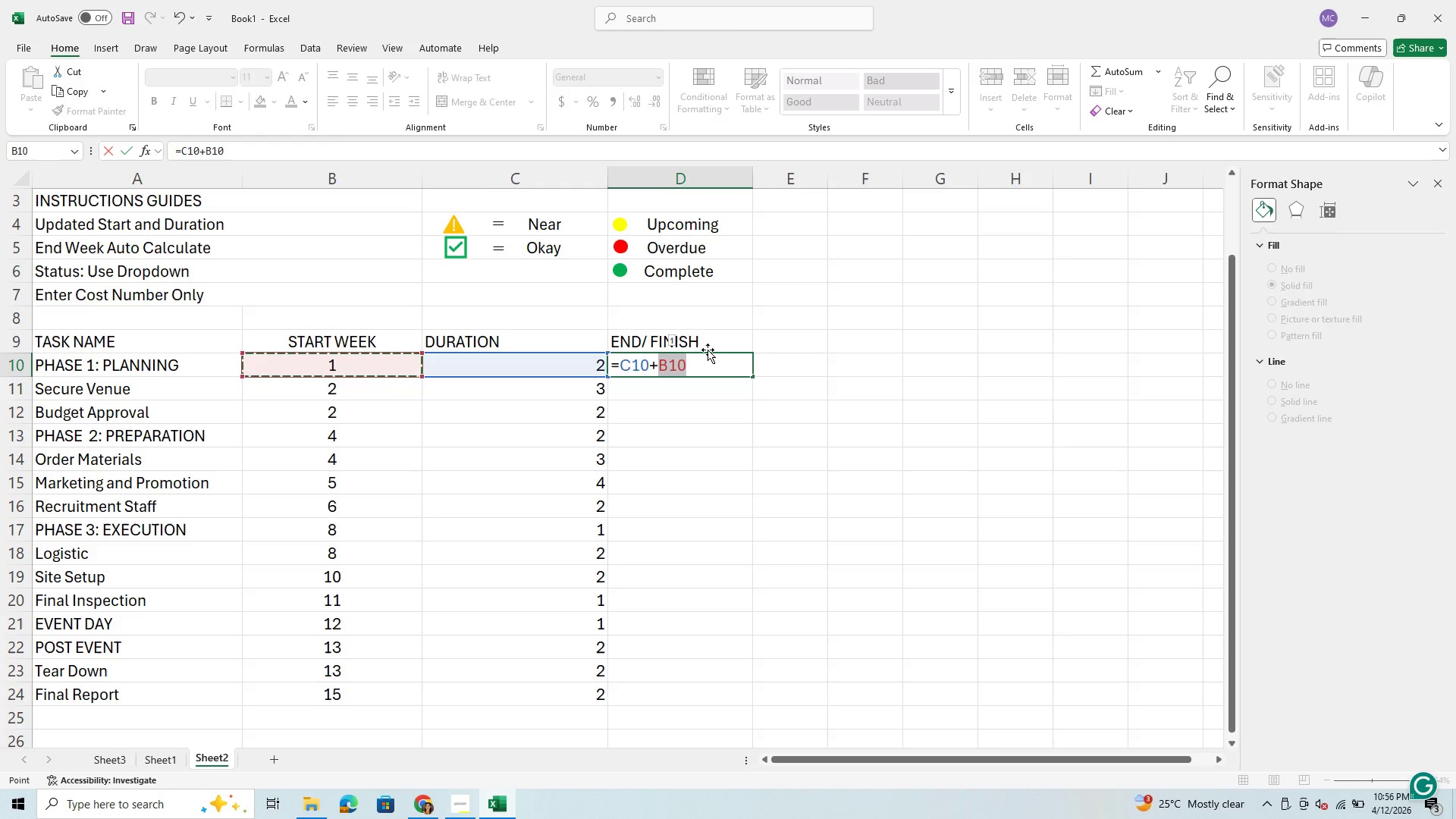 
wait(13.5)
 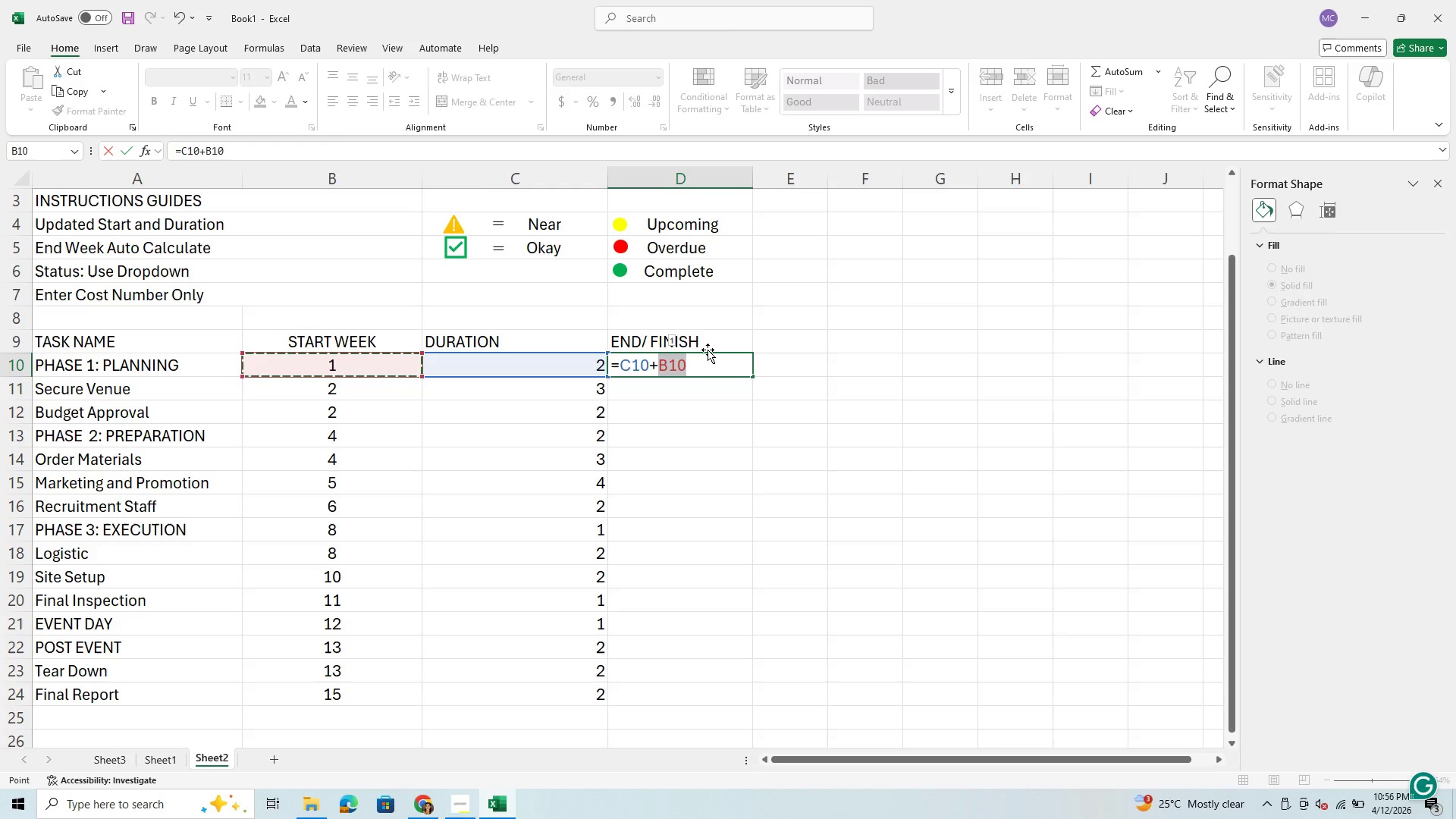 
key(Equal)
 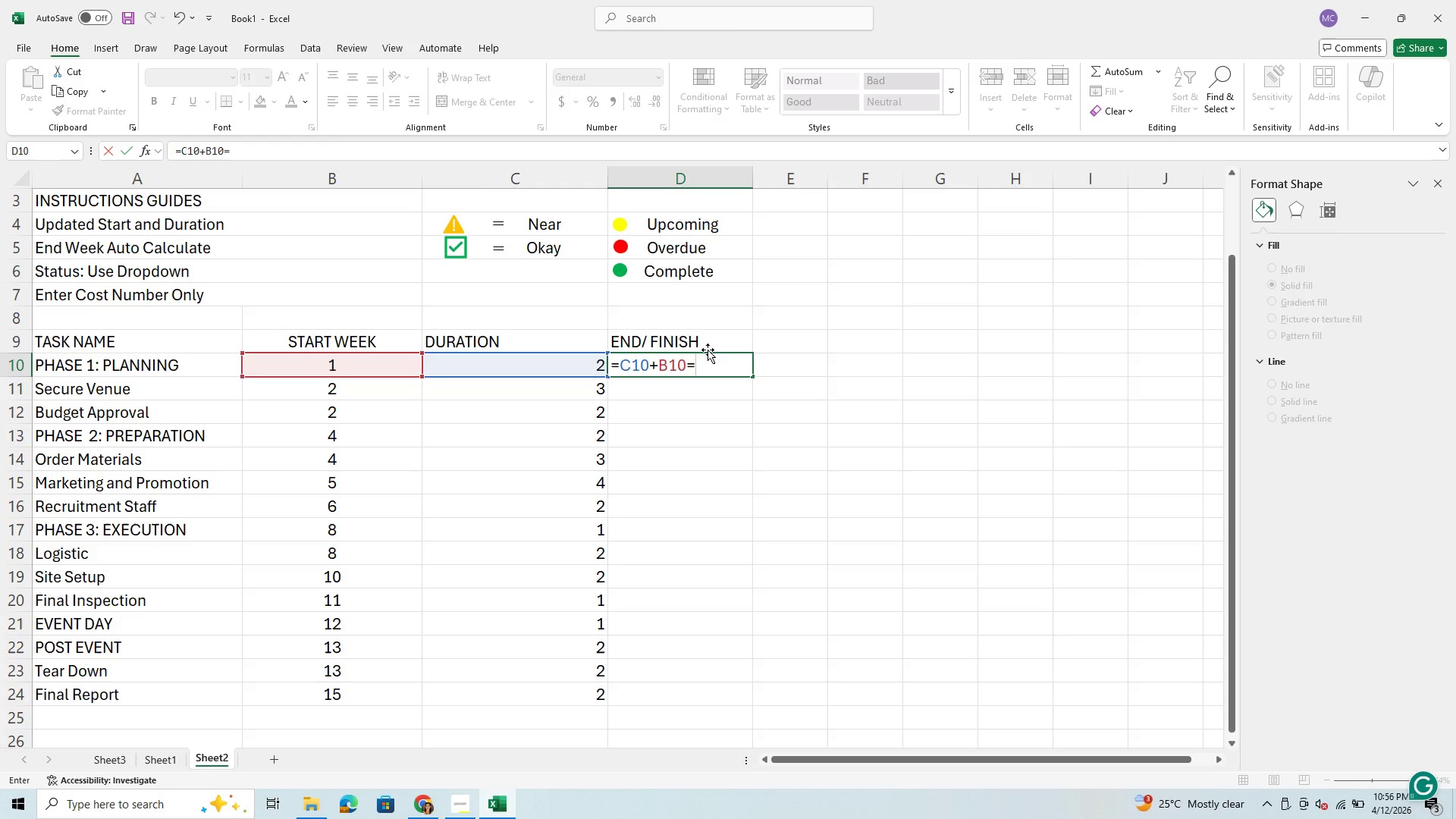 
key(Backspace)
 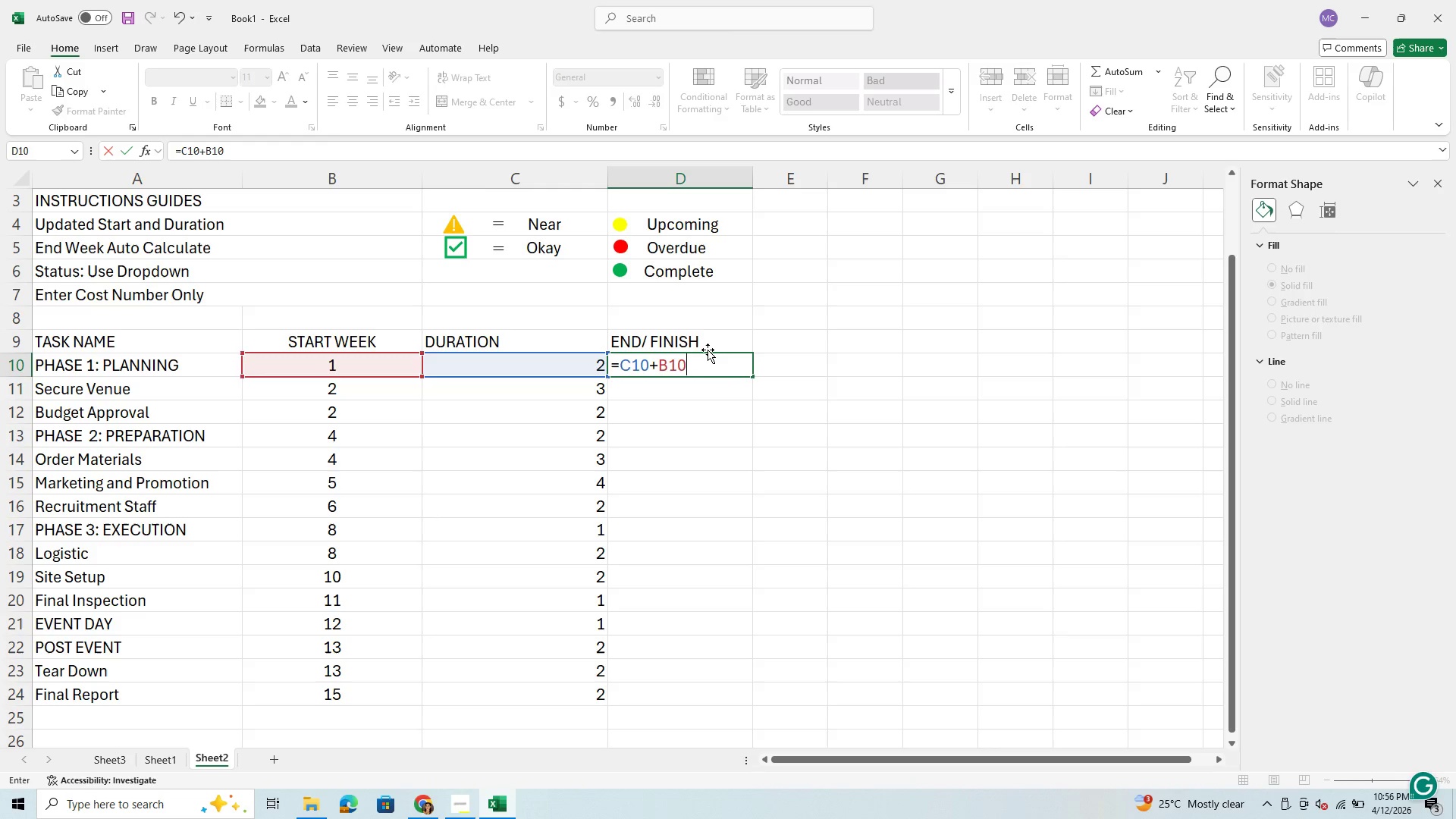 
key(Minus)
 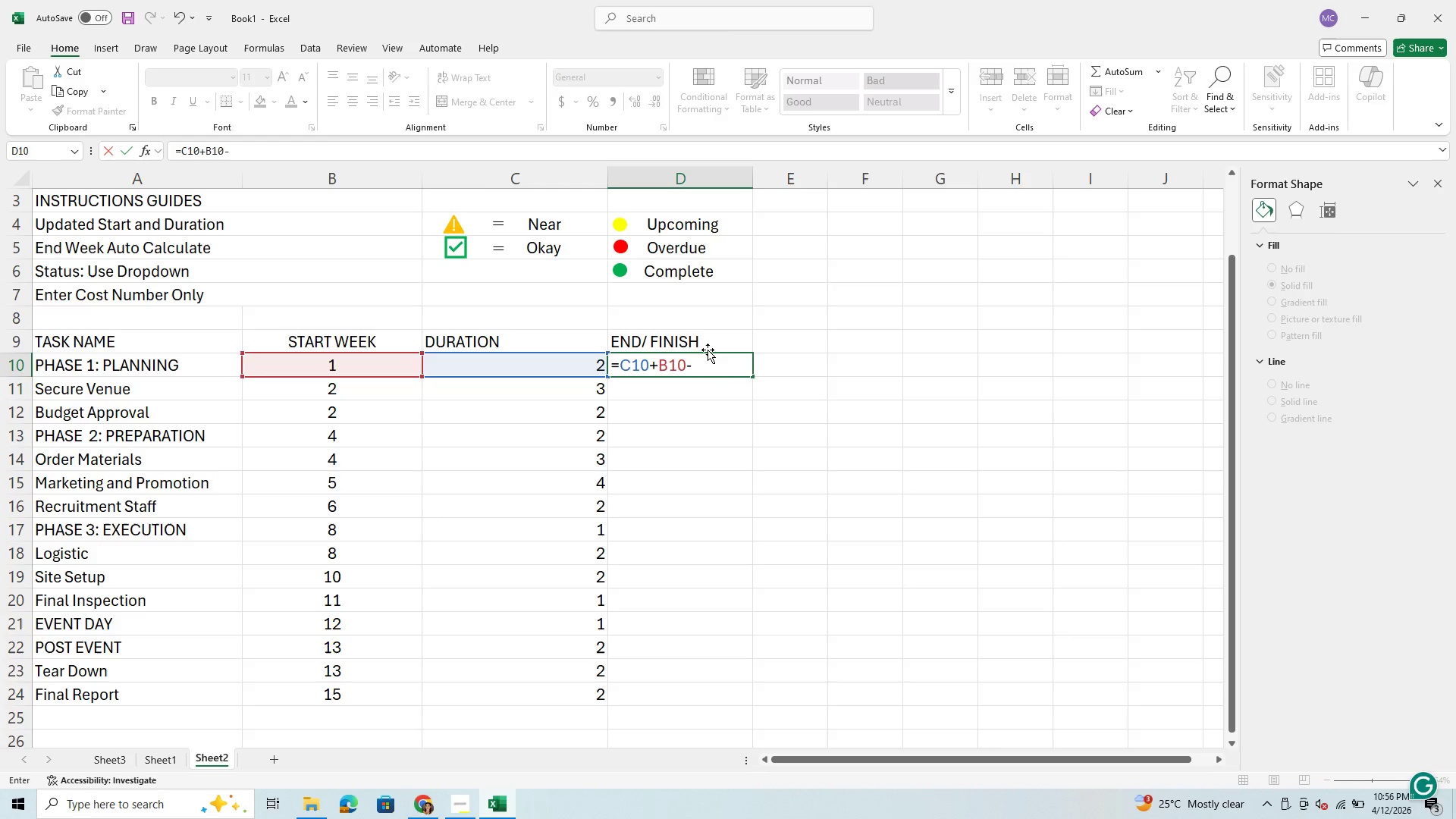 
key(1)
 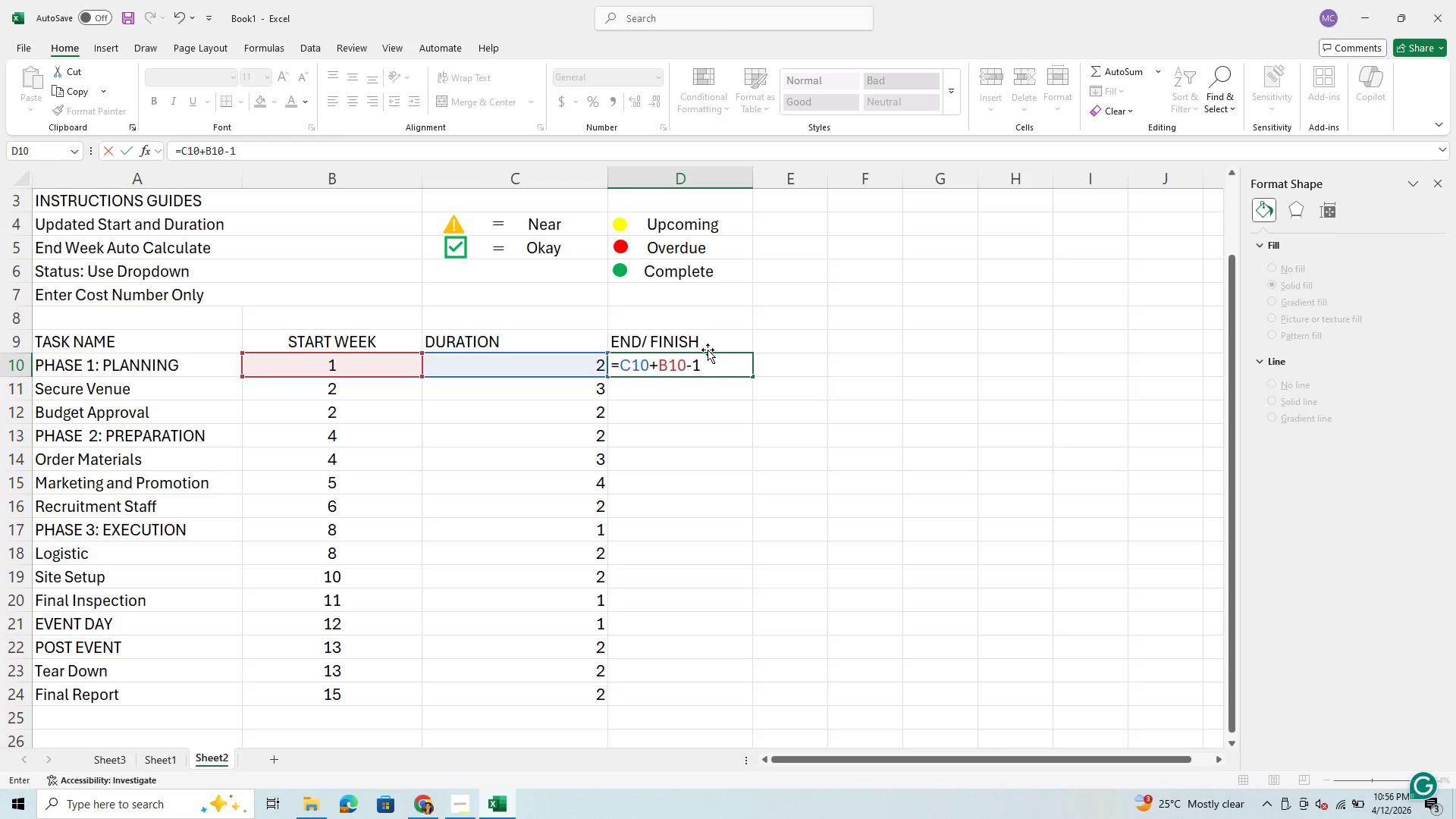 
key(Enter)
 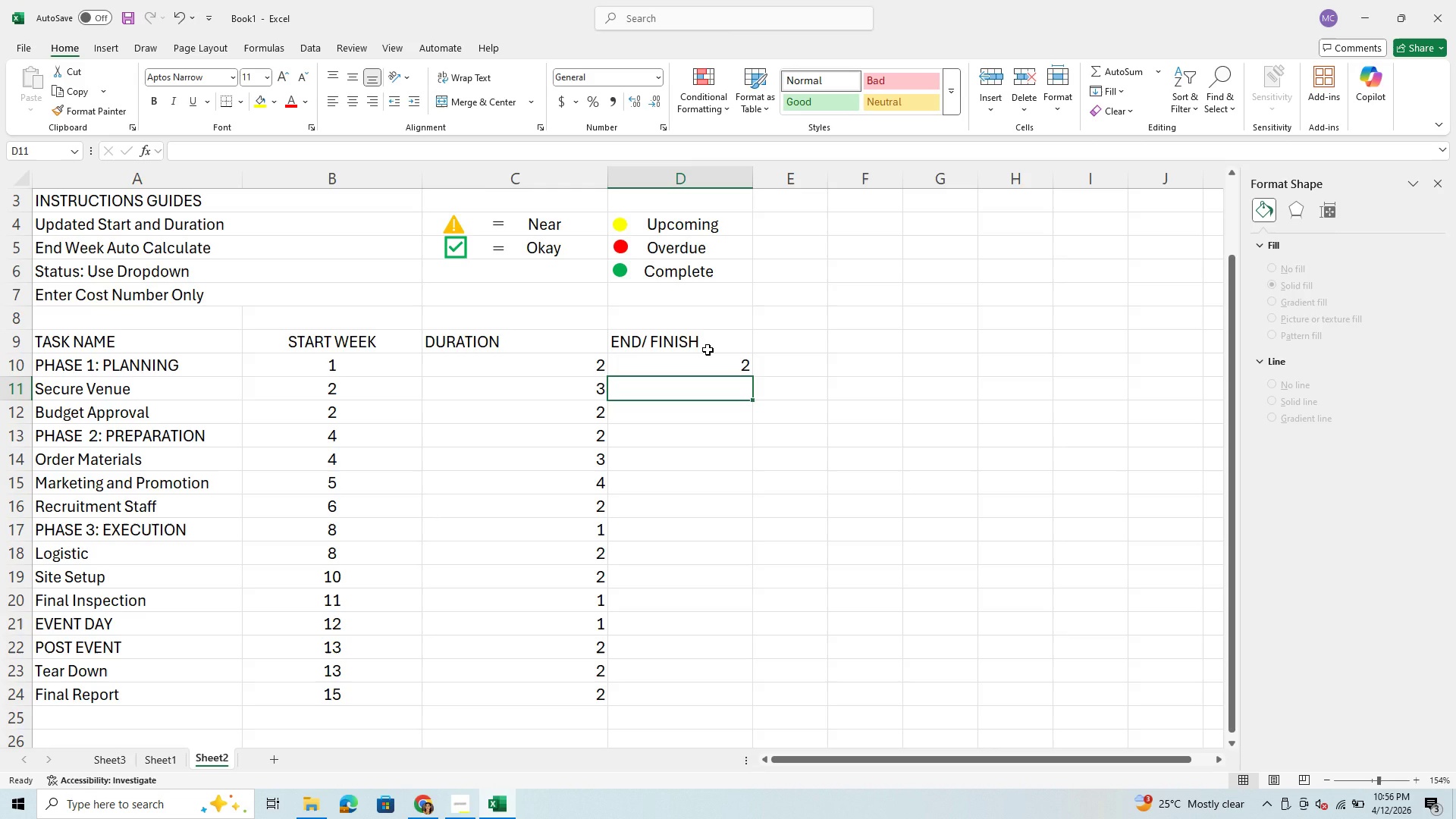 
key(ArrowUp)
 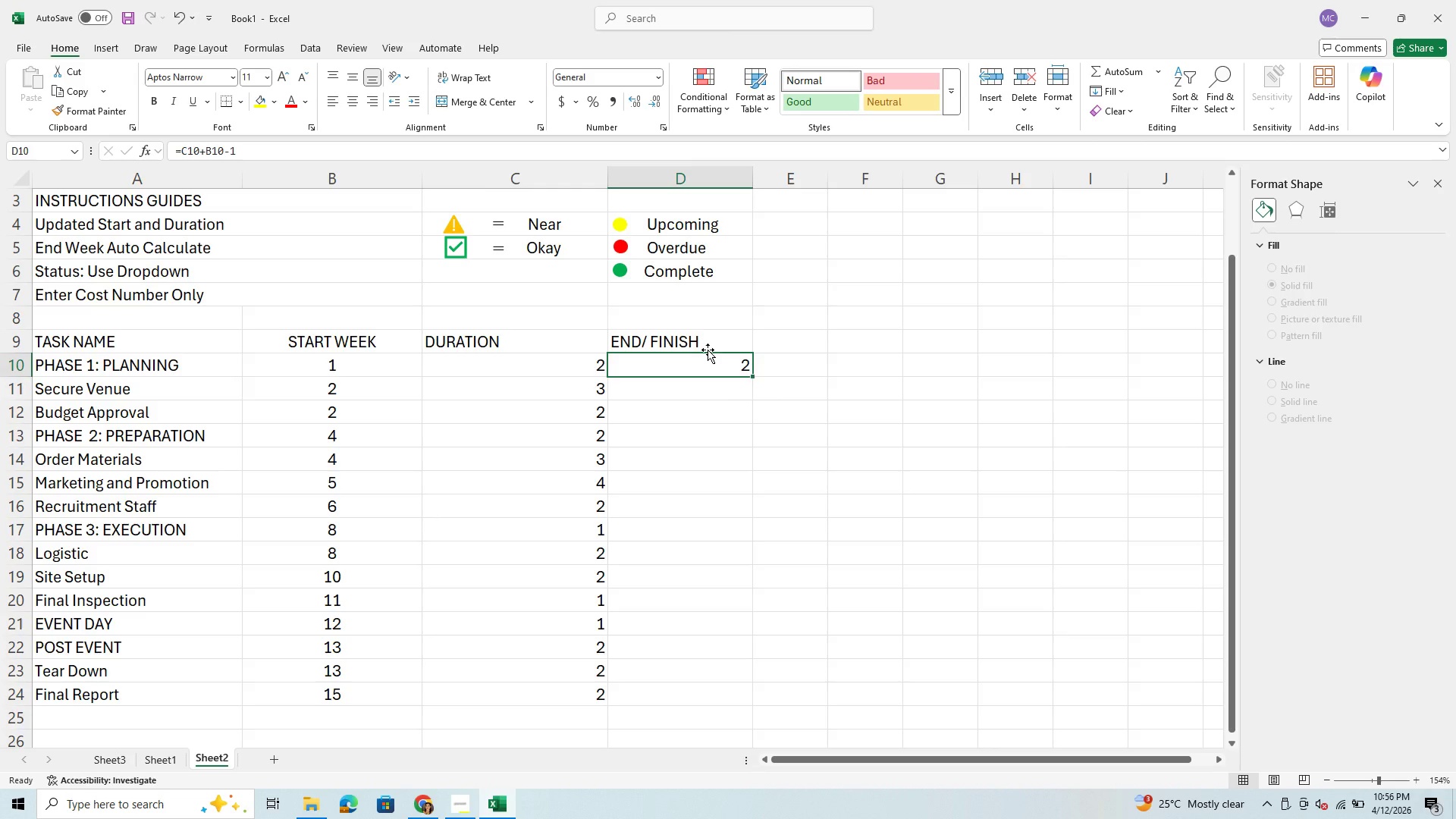 
hold_key(key=ControlLeft, duration=0.75)
 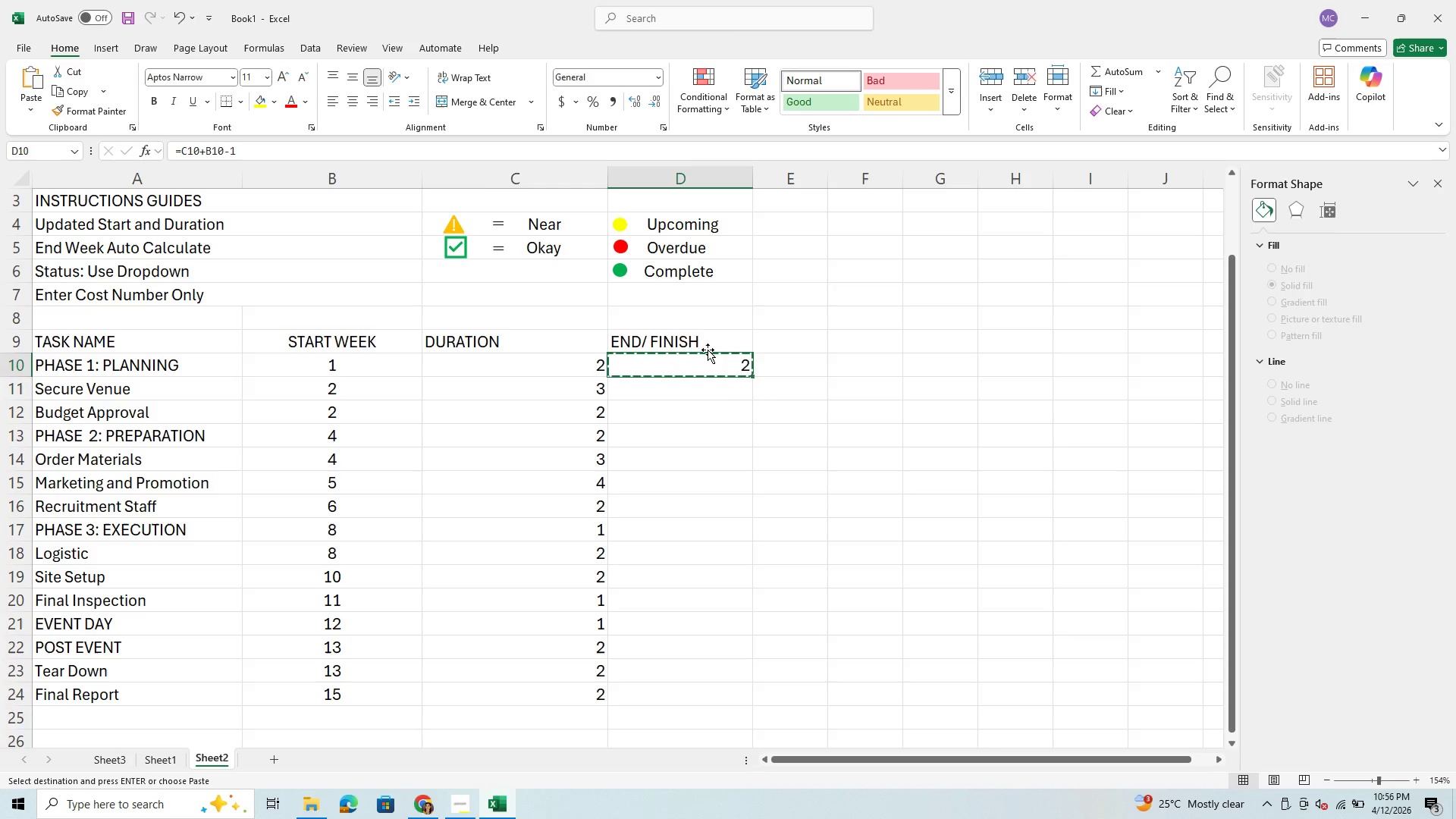 
hold_key(key=C, duration=0.34)
 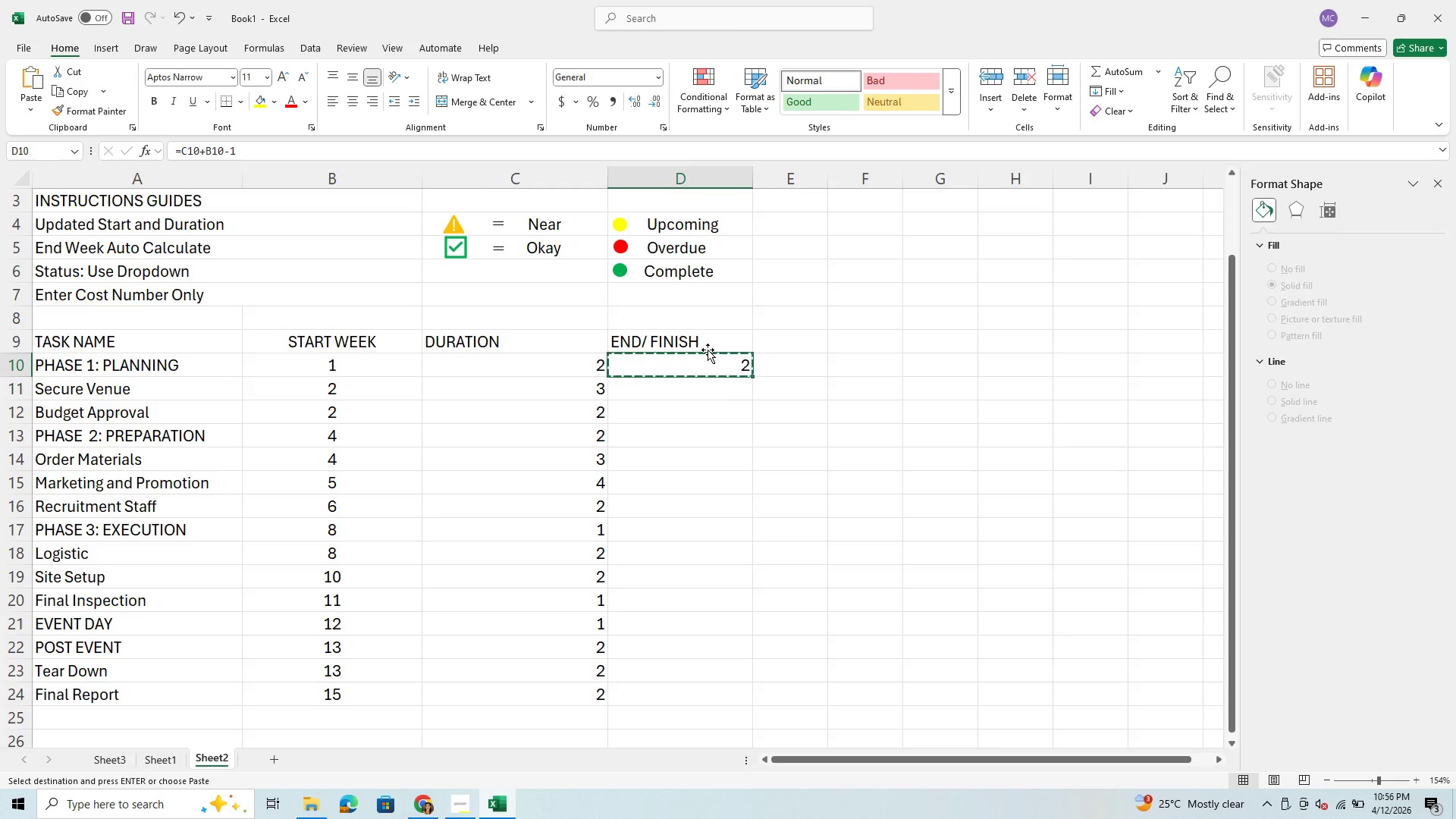 
key(Shift+ArrowDown)
 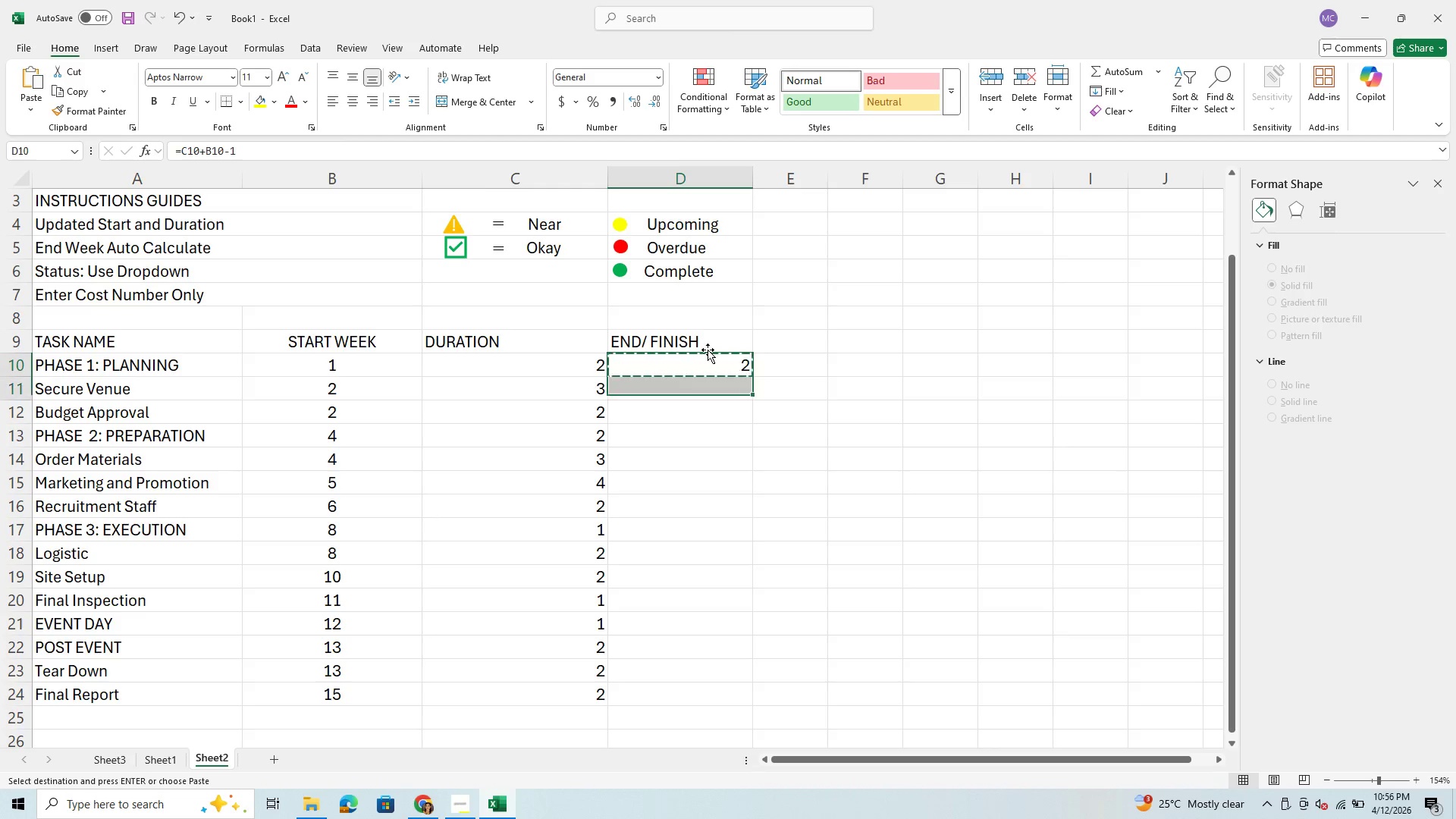 
key(Shift+ArrowDown)
 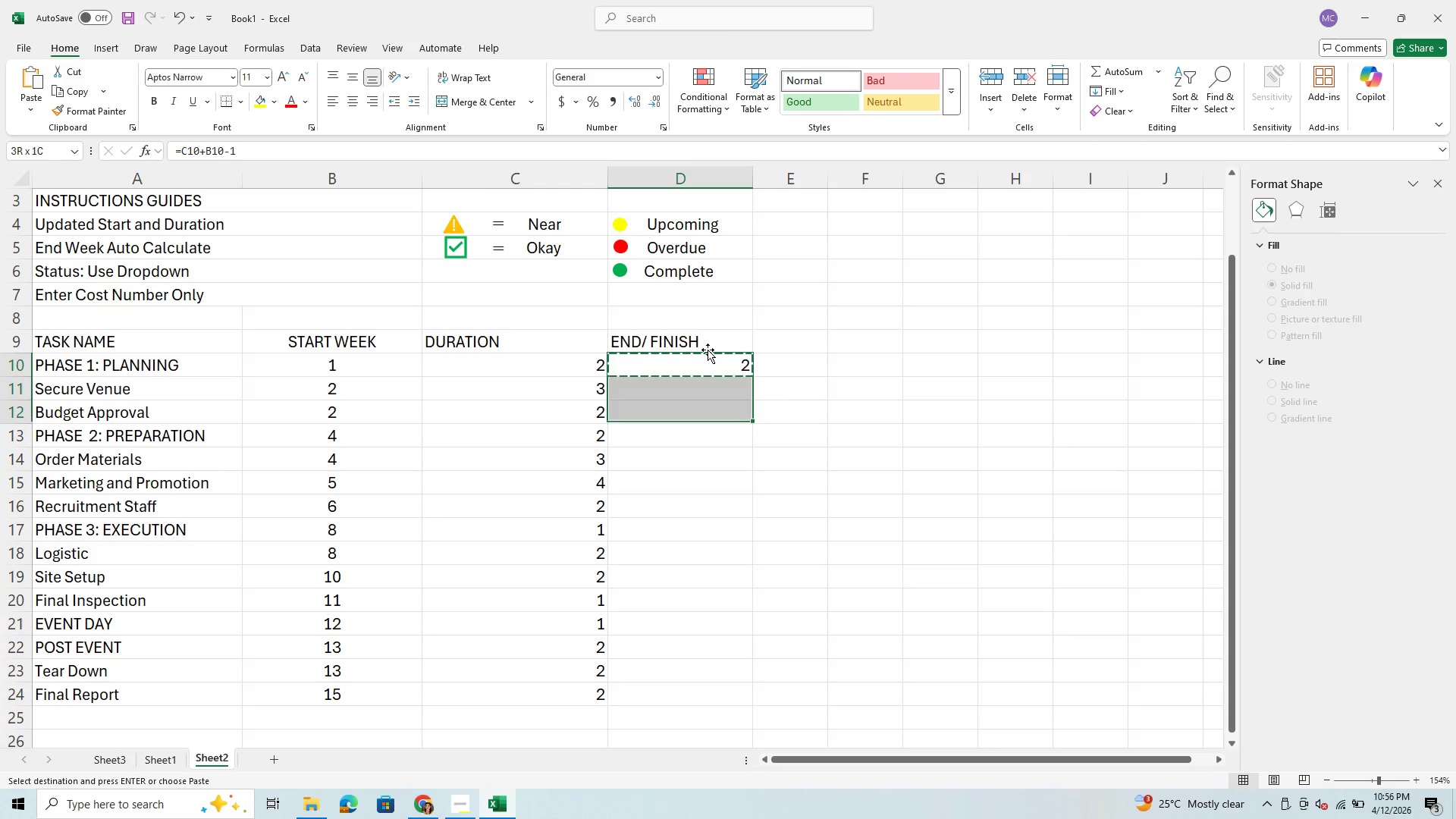 
key(Shift+ArrowDown)
 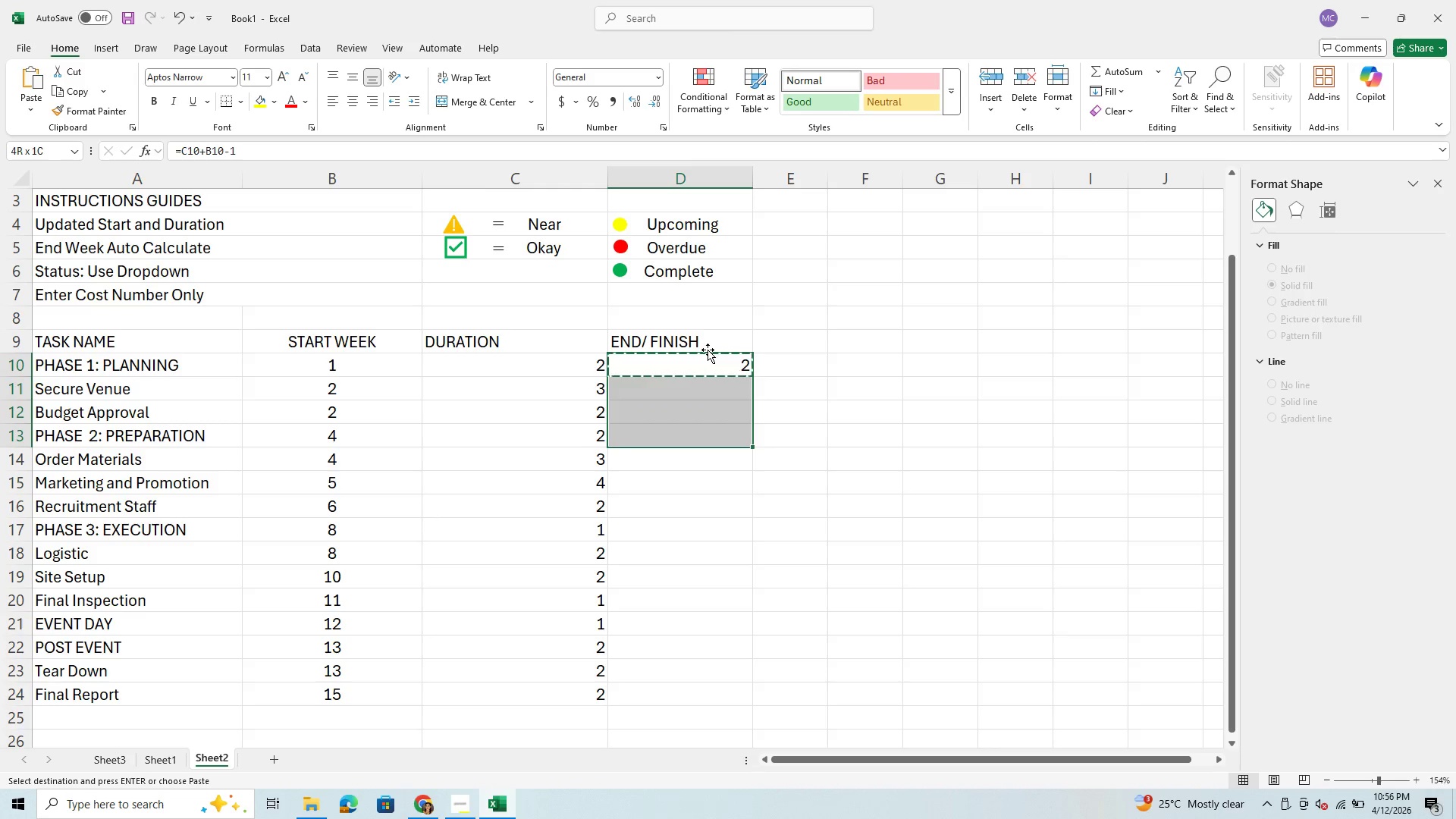 
key(Shift+ArrowDown)
 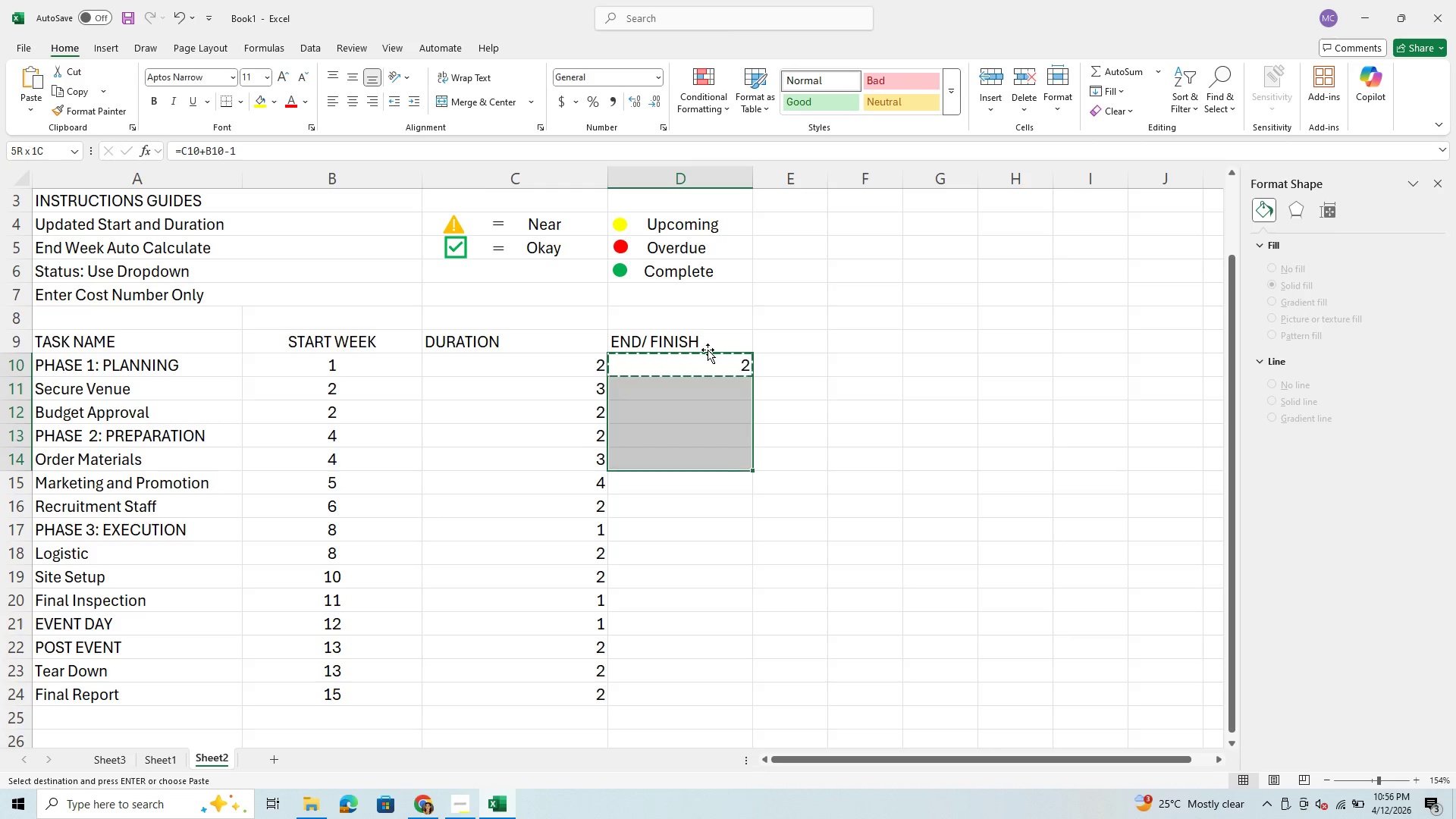 
key(Shift+ArrowDown)
 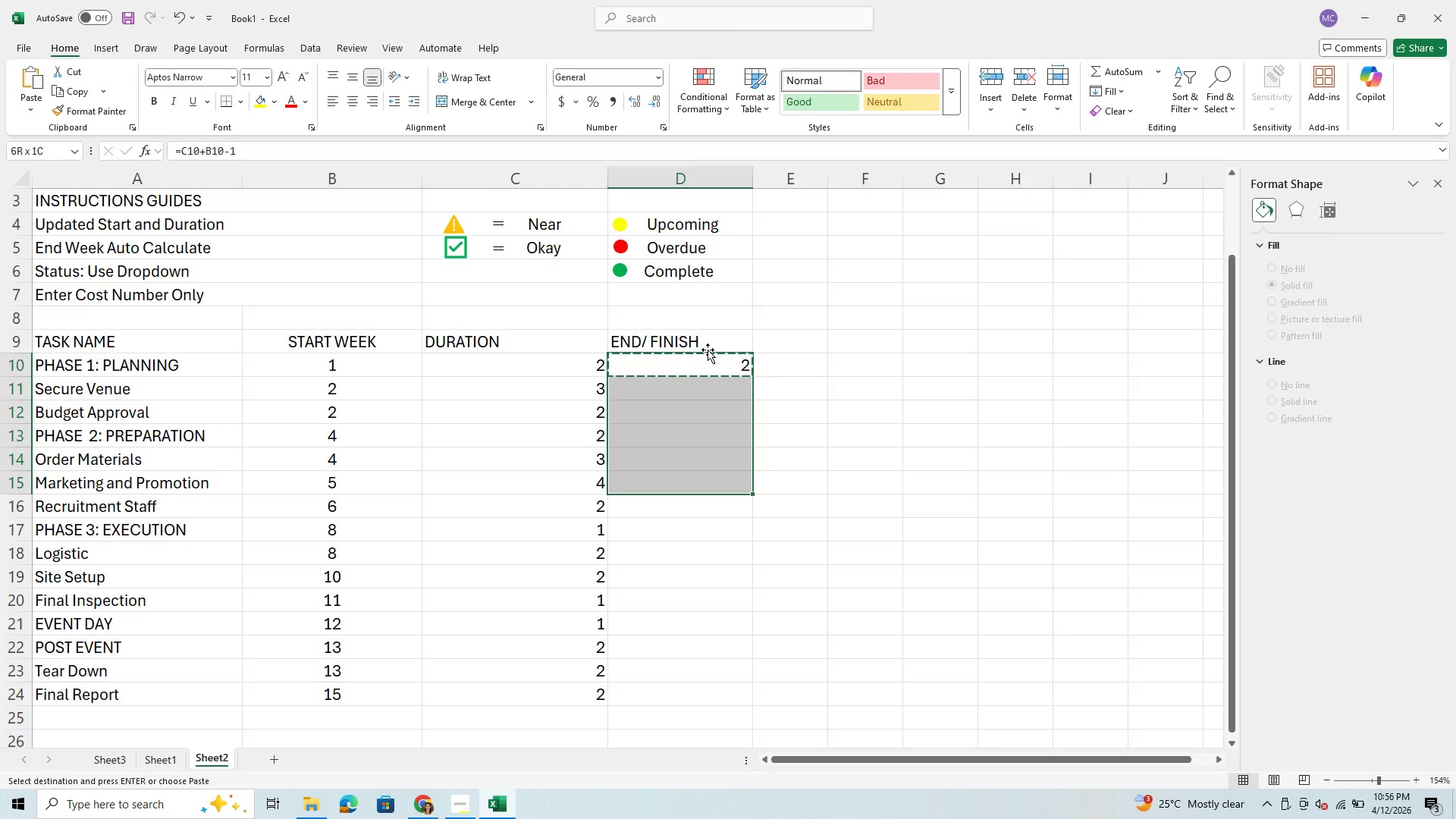 
key(Shift+ArrowDown)
 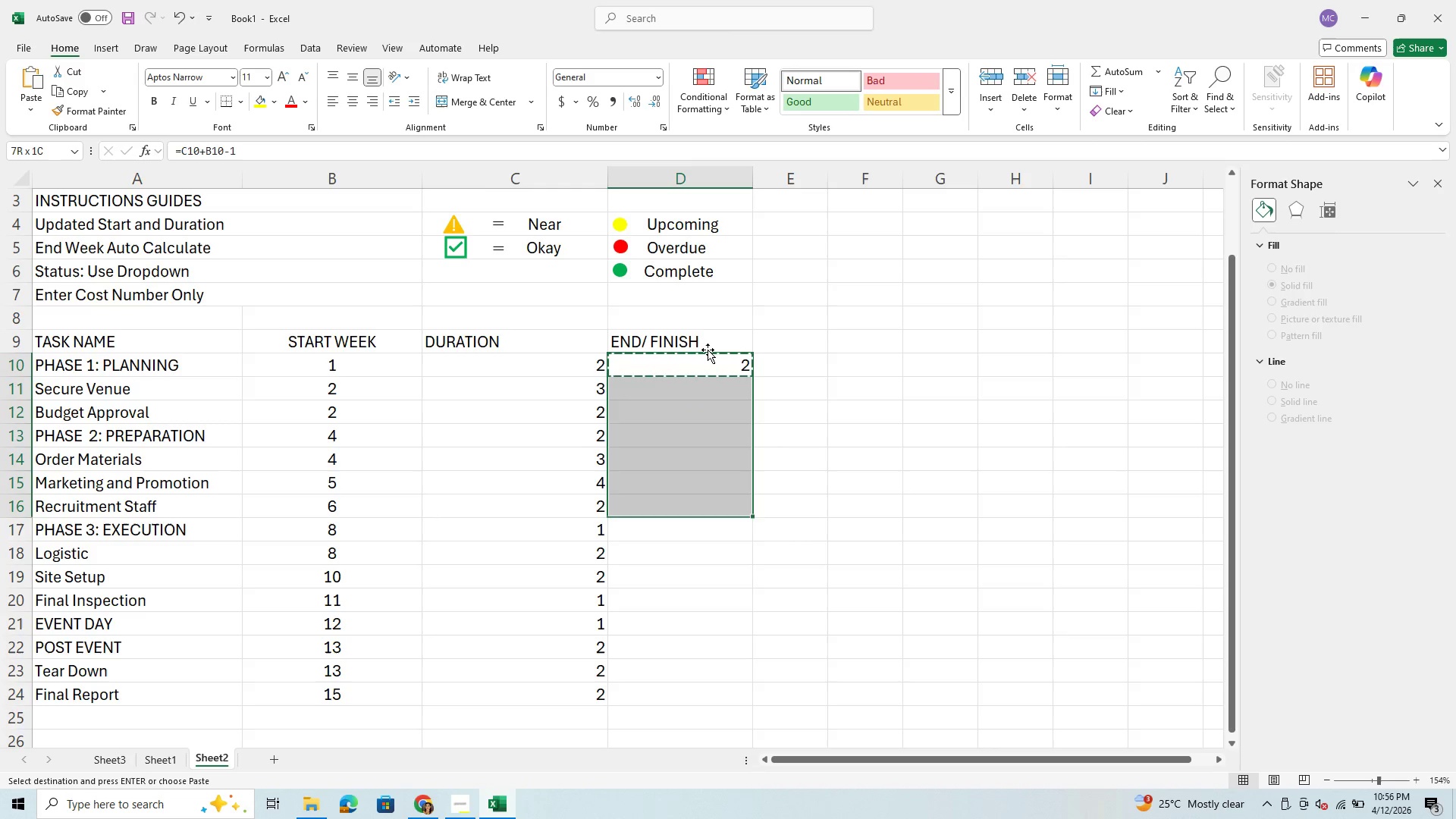 
key(Shift+ArrowDown)
 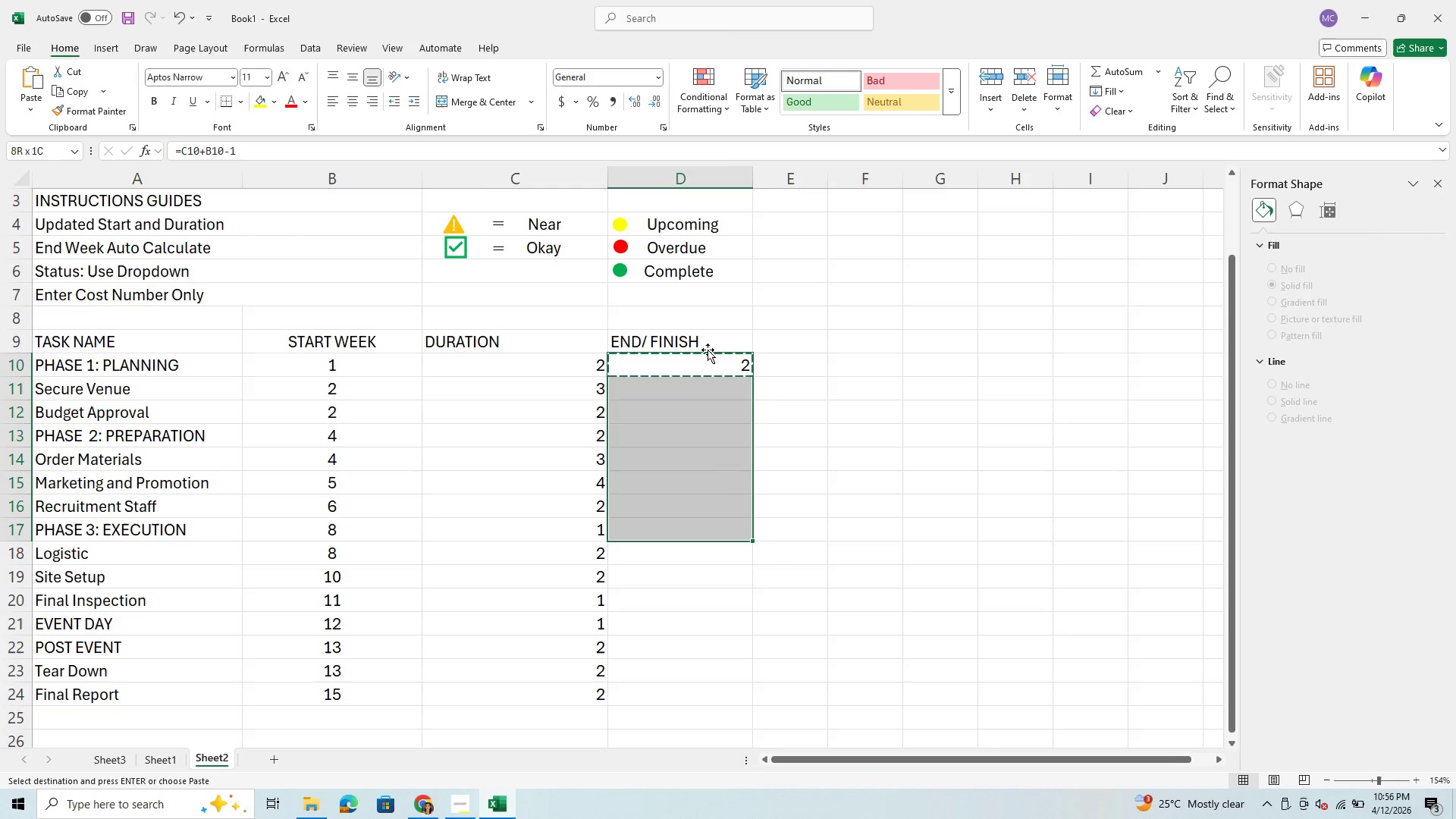 
key(Shift+ArrowDown)
 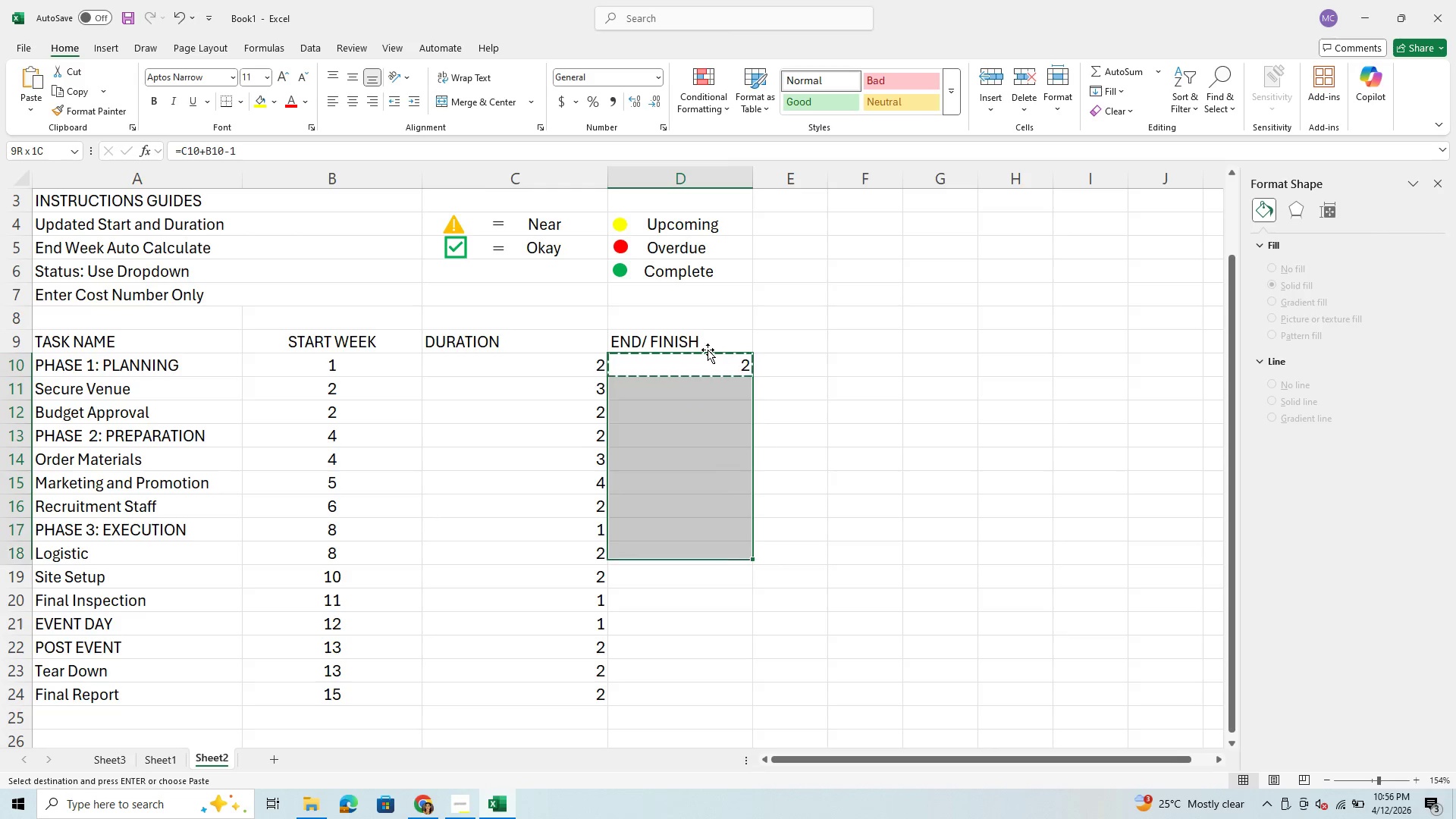 
key(Shift+ArrowDown)
 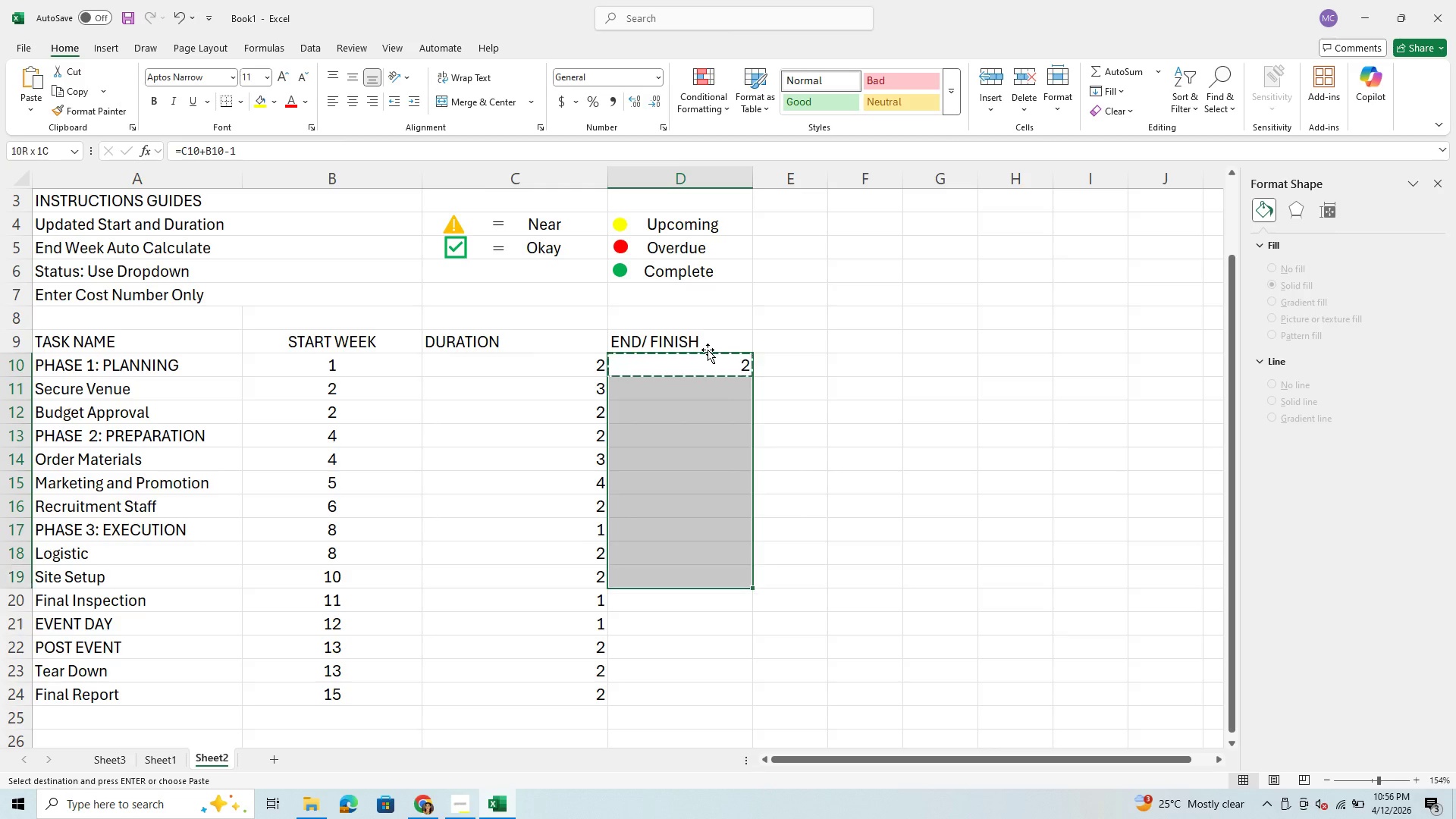 
key(Shift+ArrowDown)
 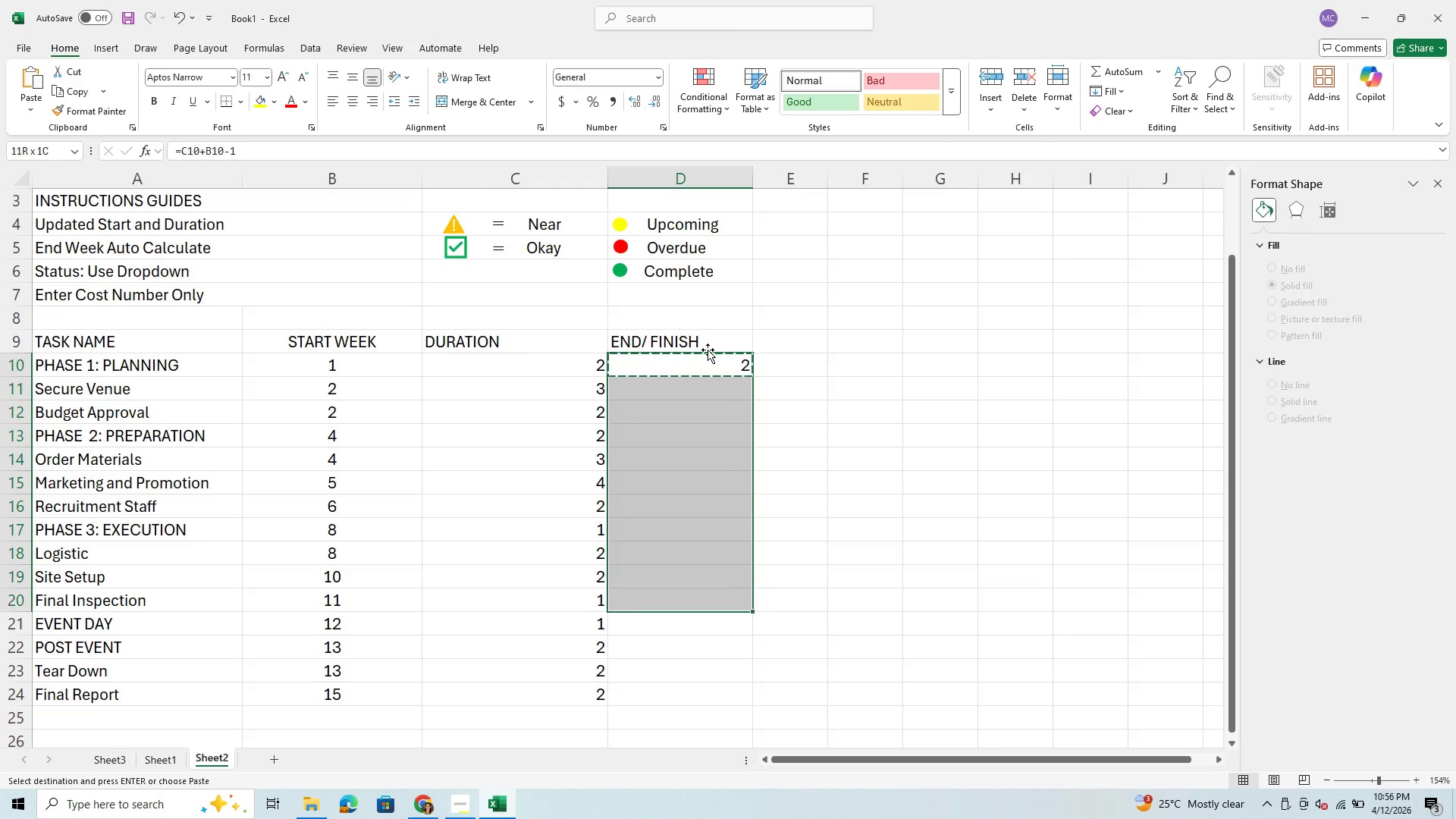 
key(Shift+ArrowDown)
 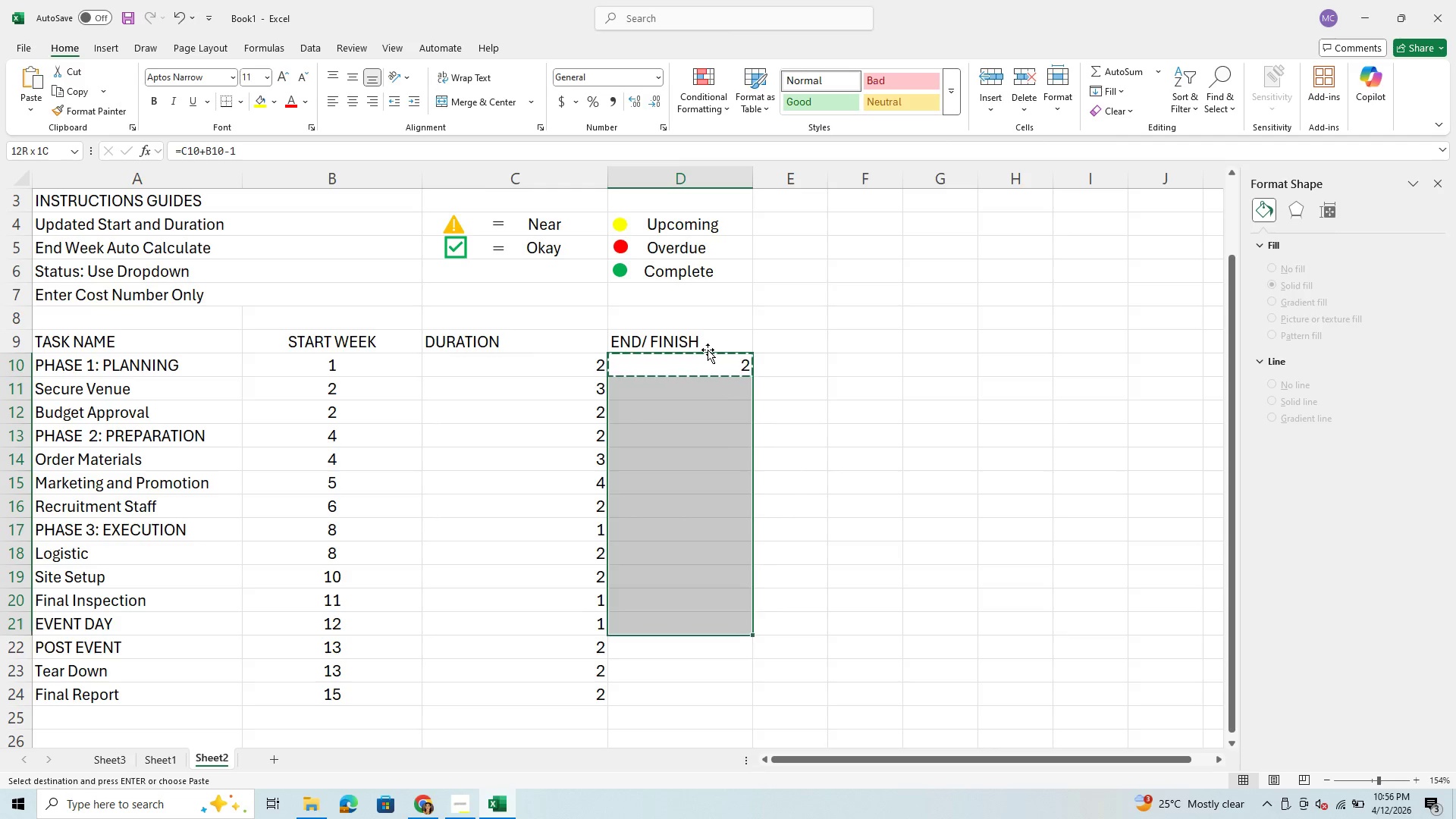 
key(Shift+ArrowDown)
 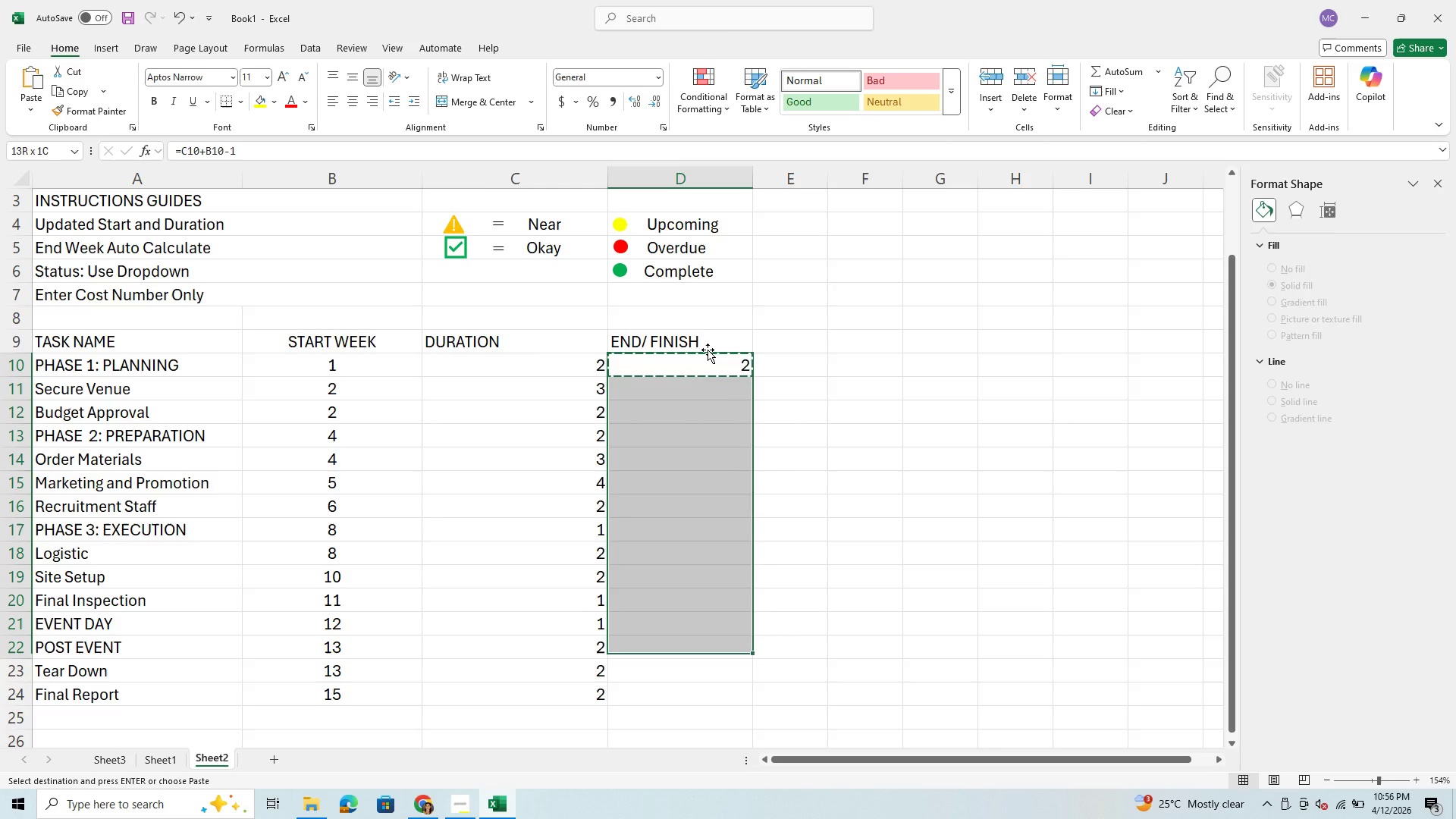 
key(Shift+ArrowDown)
 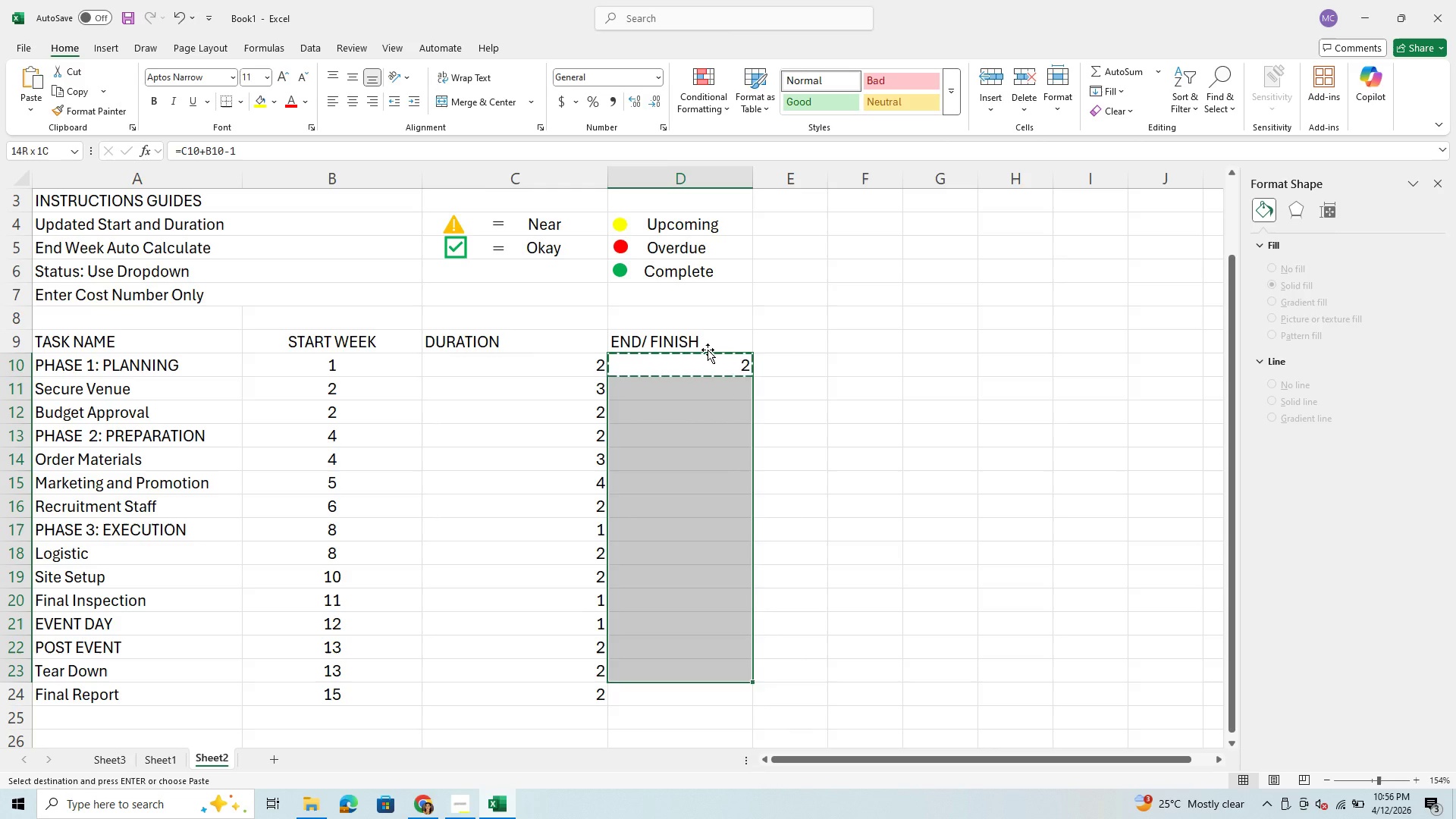 
key(Shift+ArrowDown)
 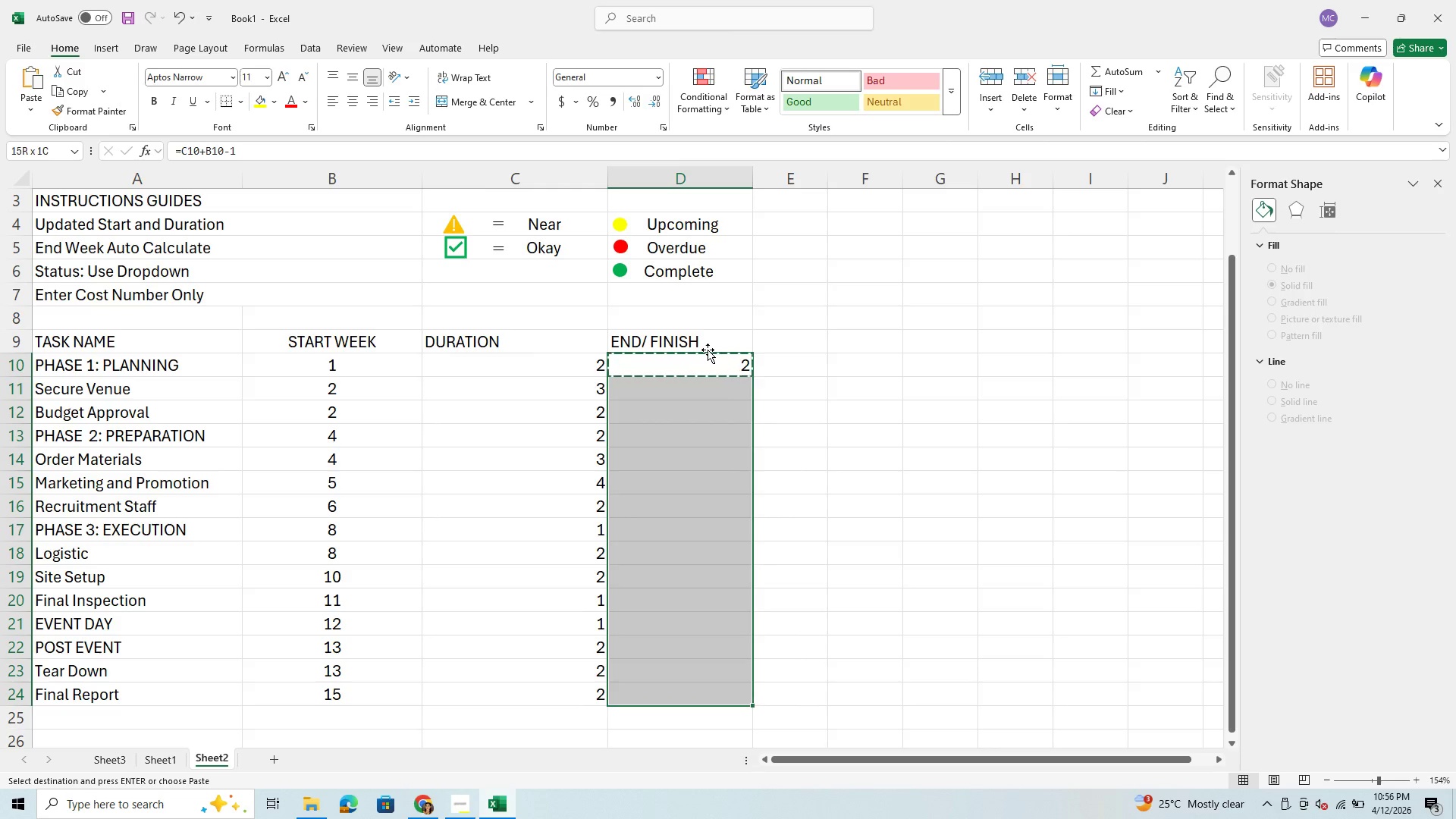 
key(Control+V)
 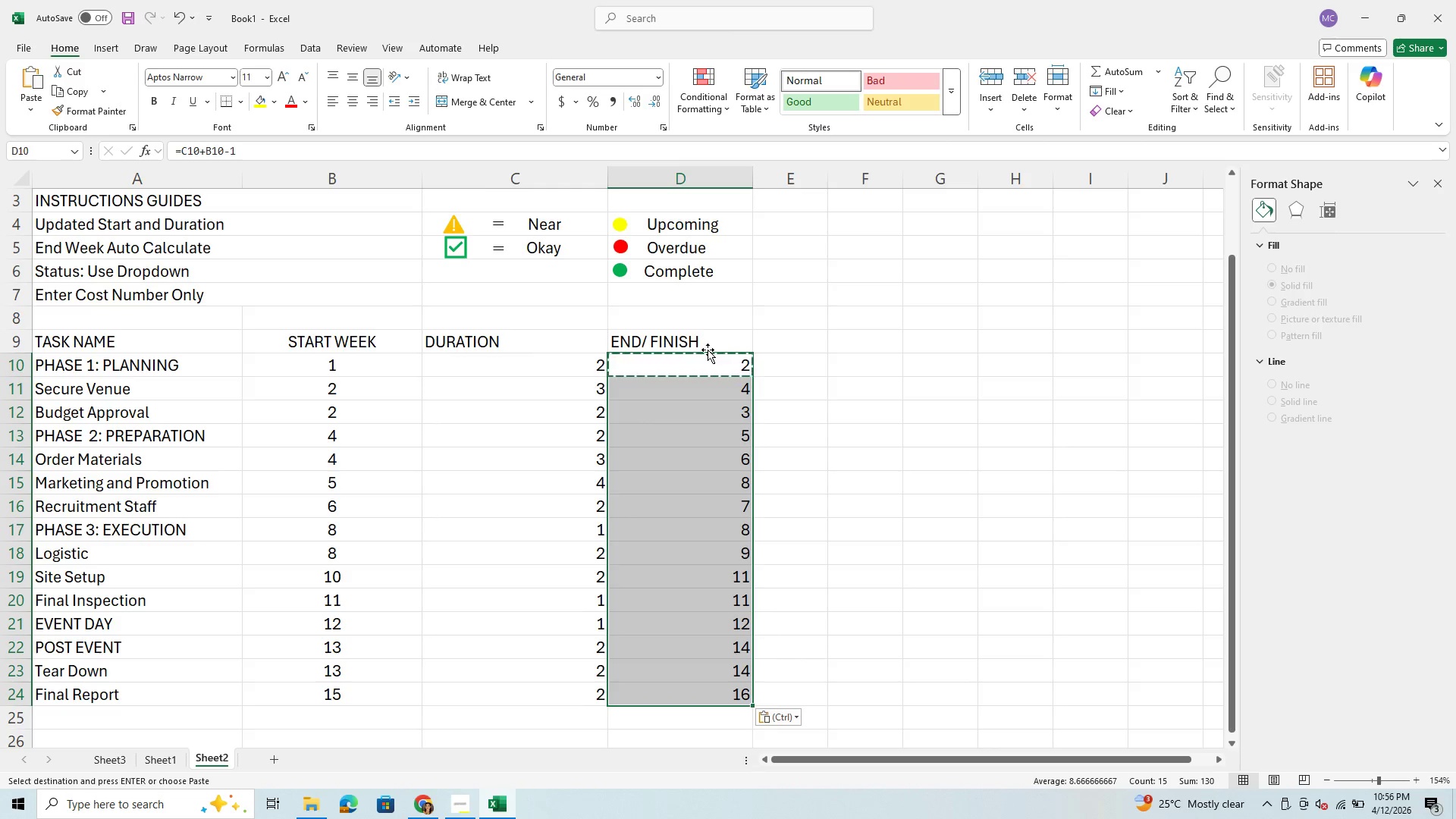 
wait(5.5)
 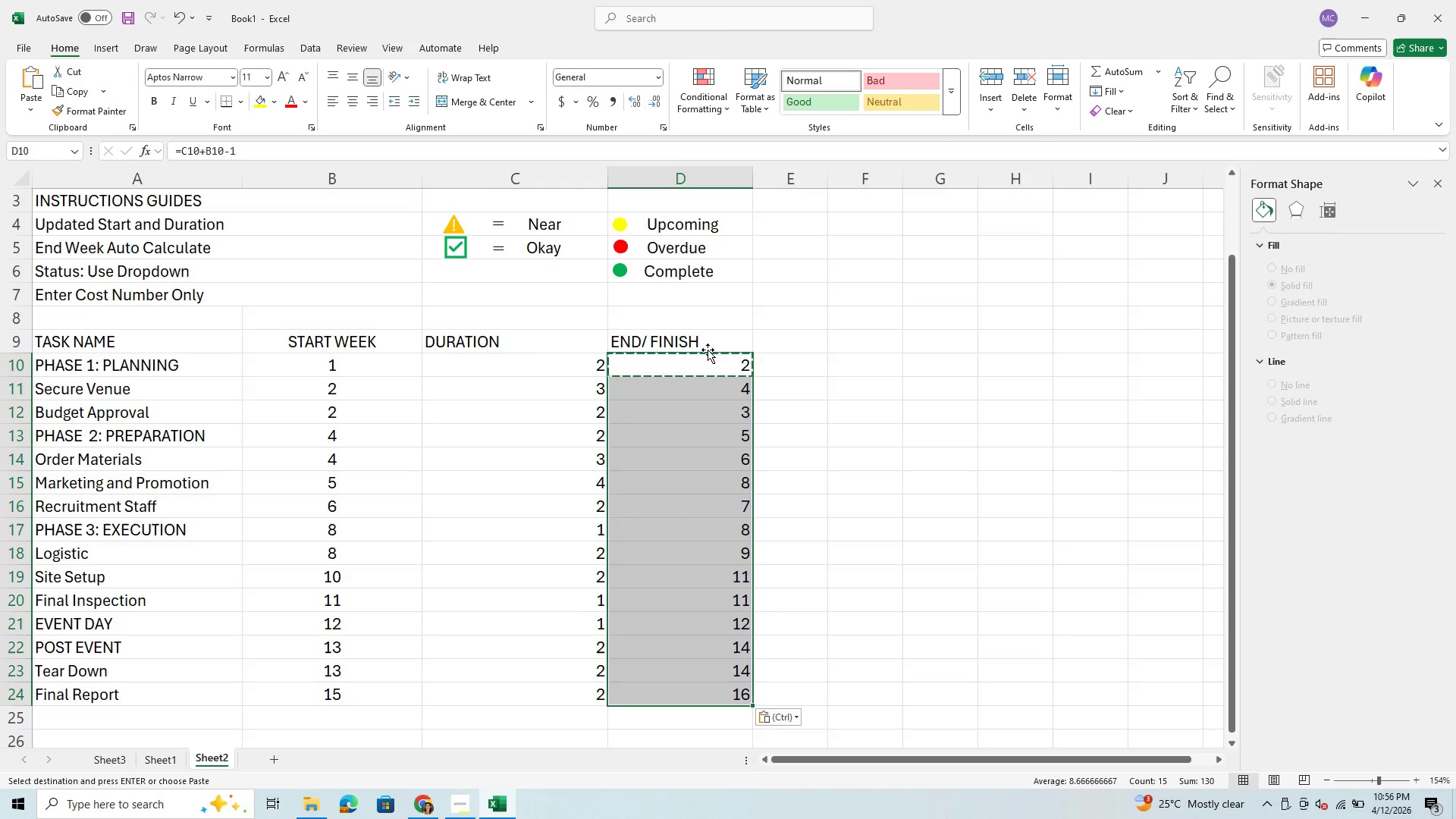 
left_click_drag(start_coordinate=[479, 340], to_coordinate=[664, 687])
 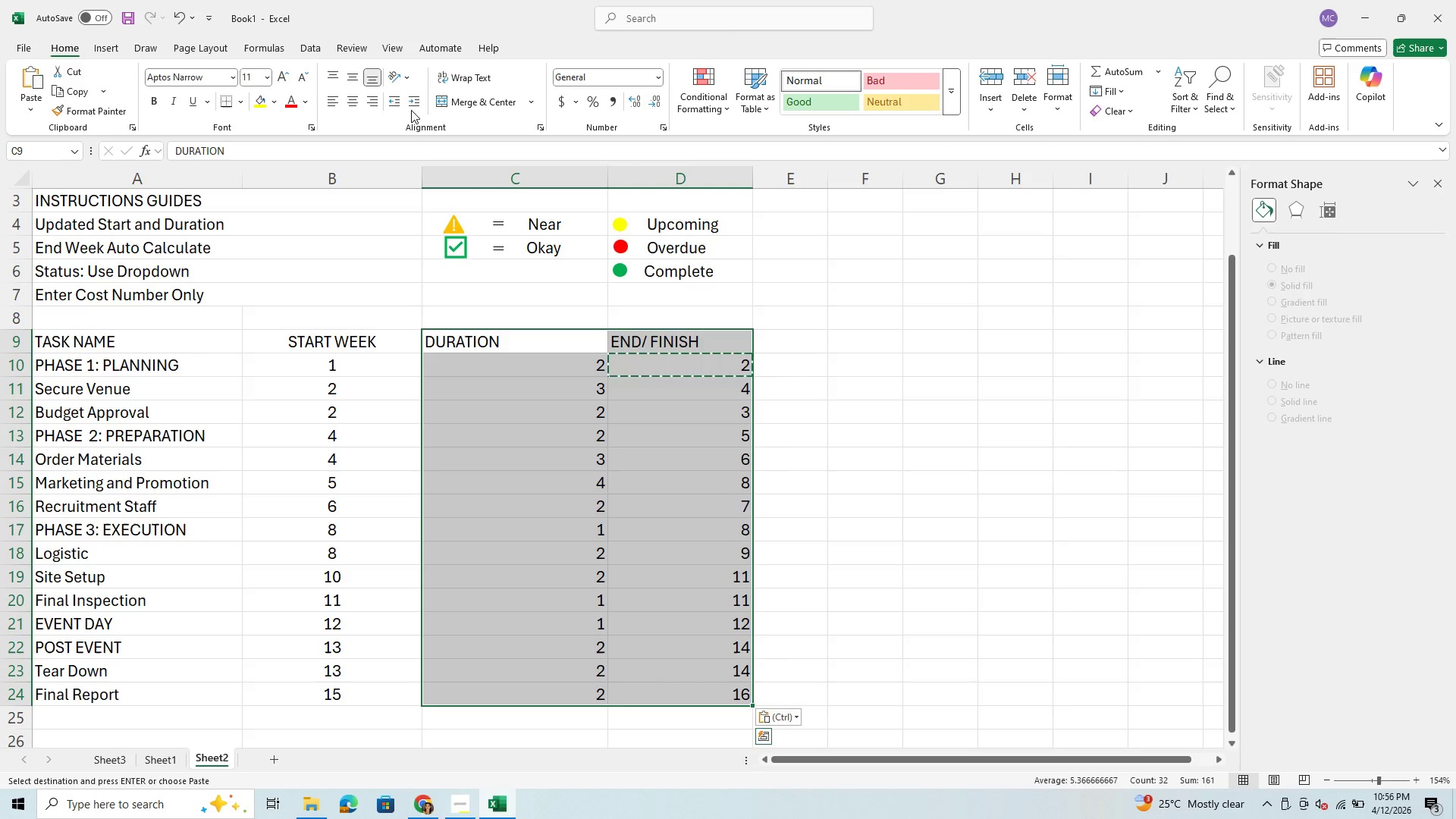 
left_click([354, 106])
 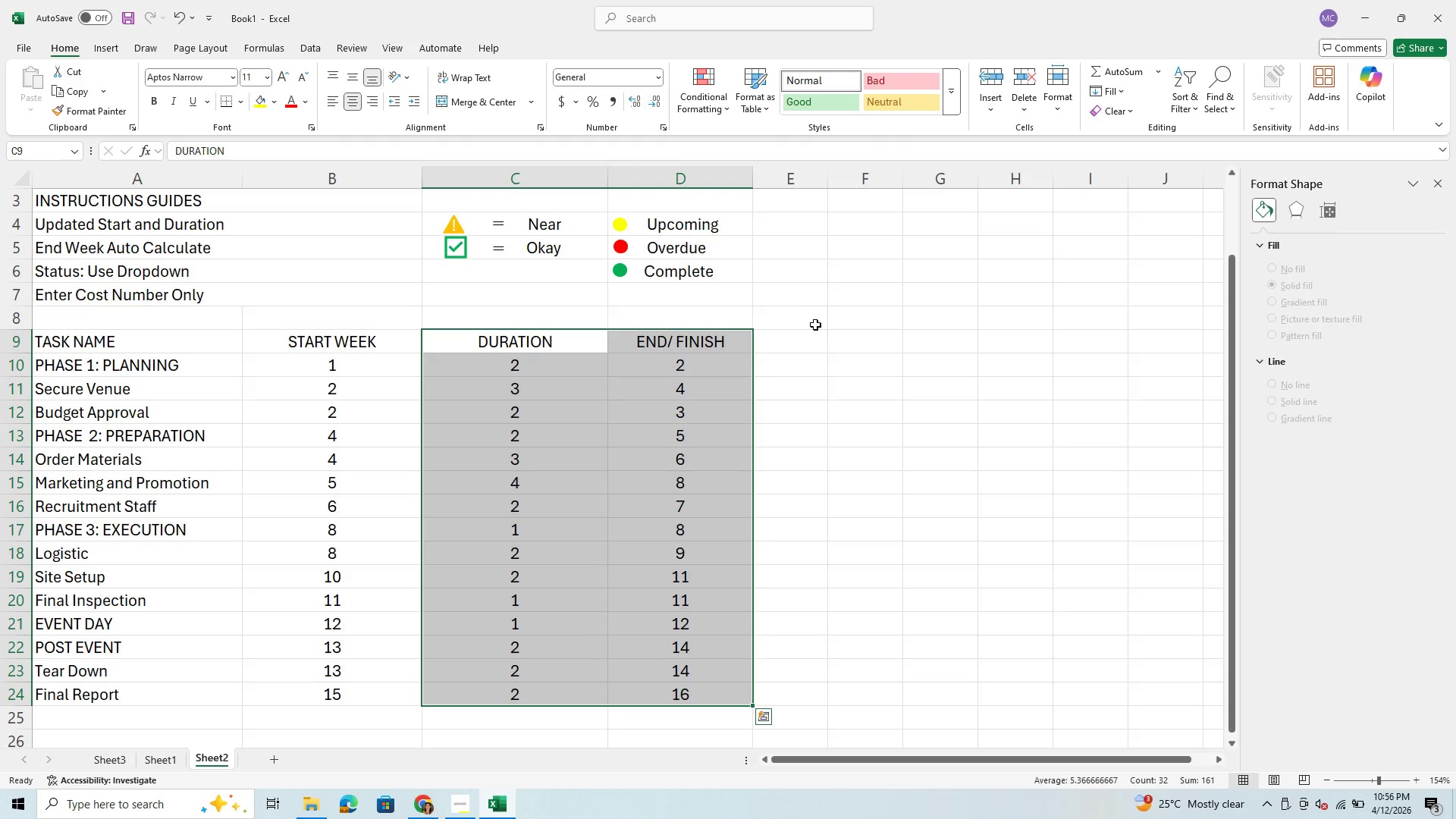 
left_click([808, 337])
 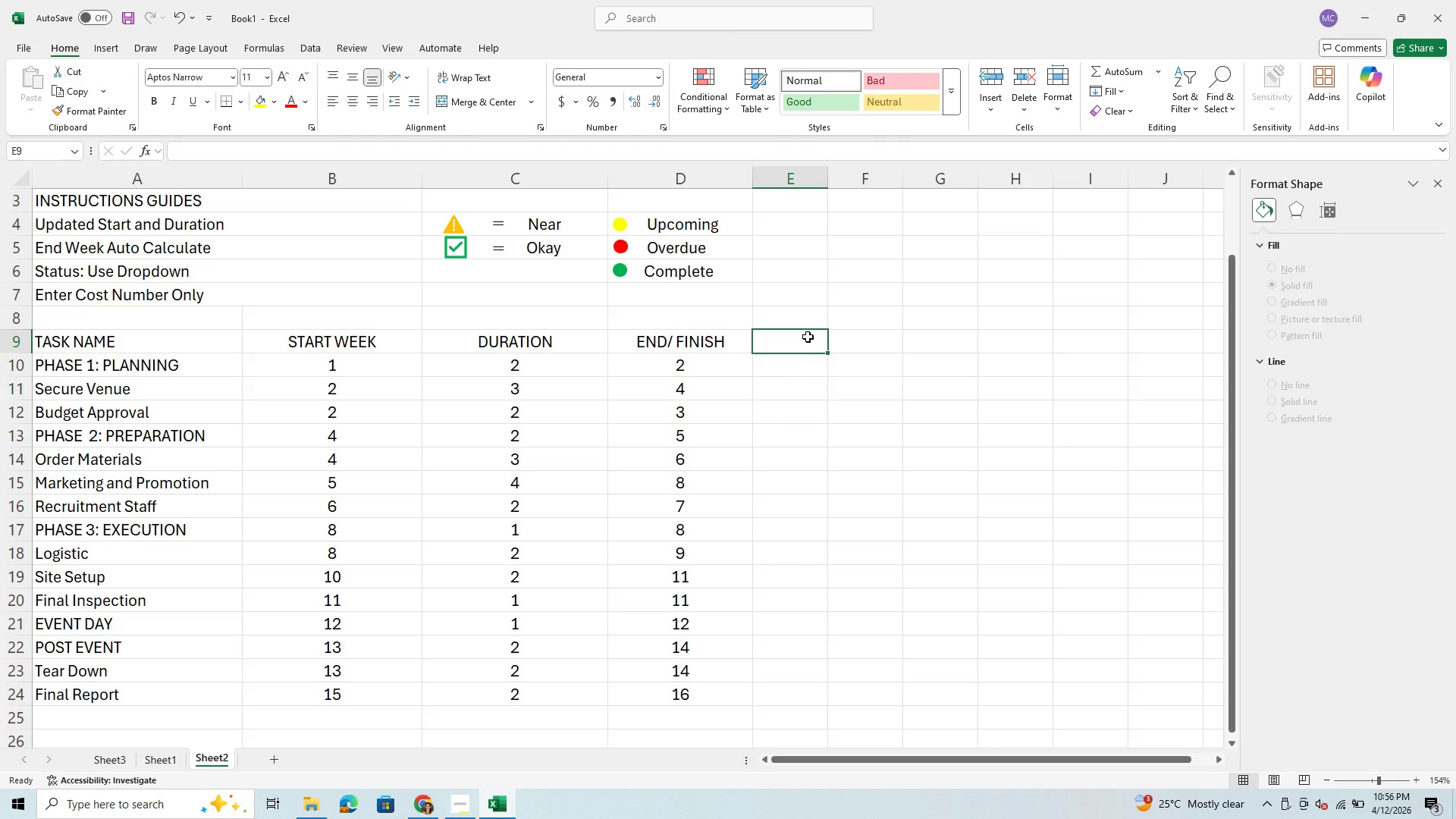 
type(STATUS)
 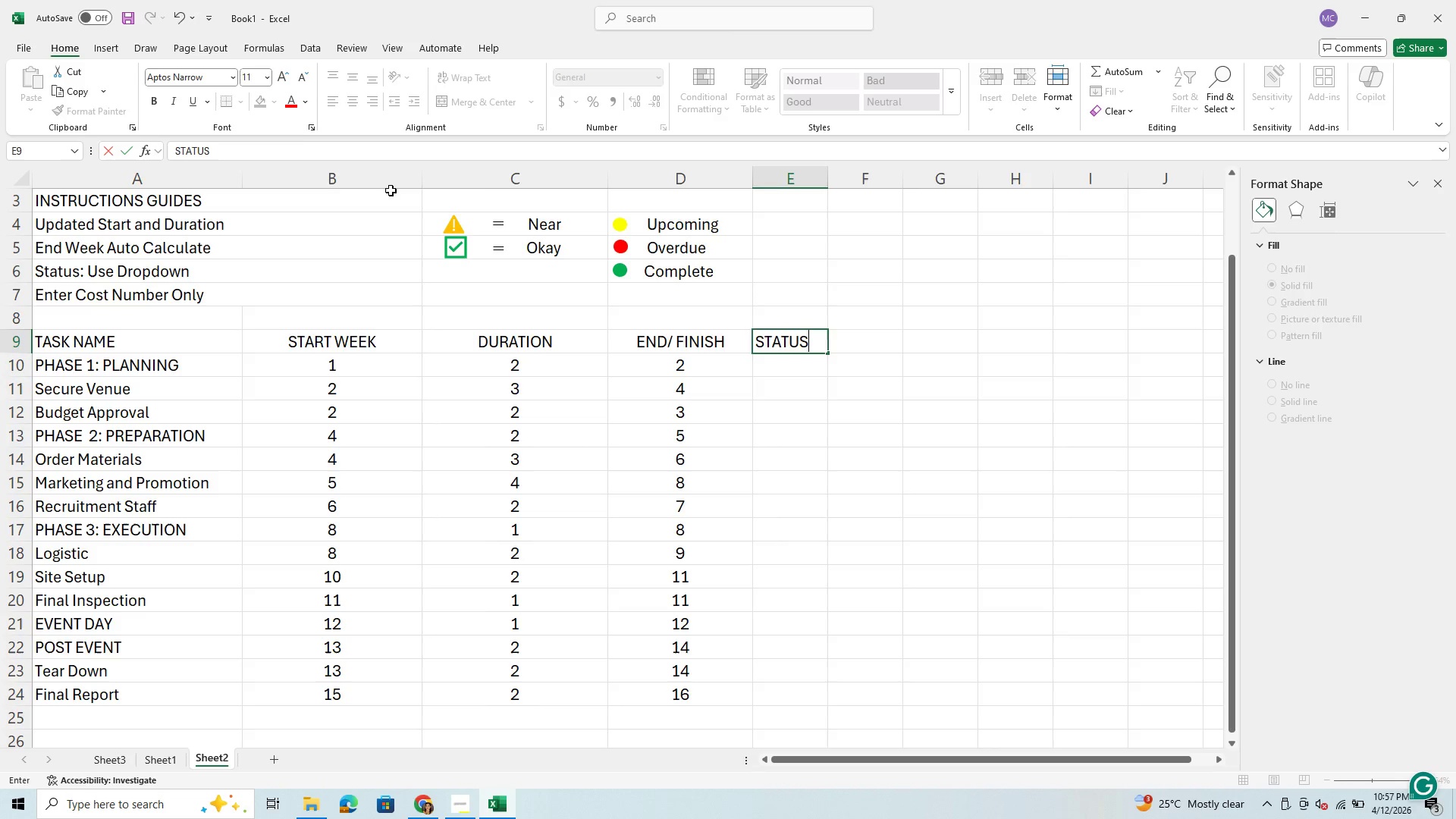 
wait(6.55)
 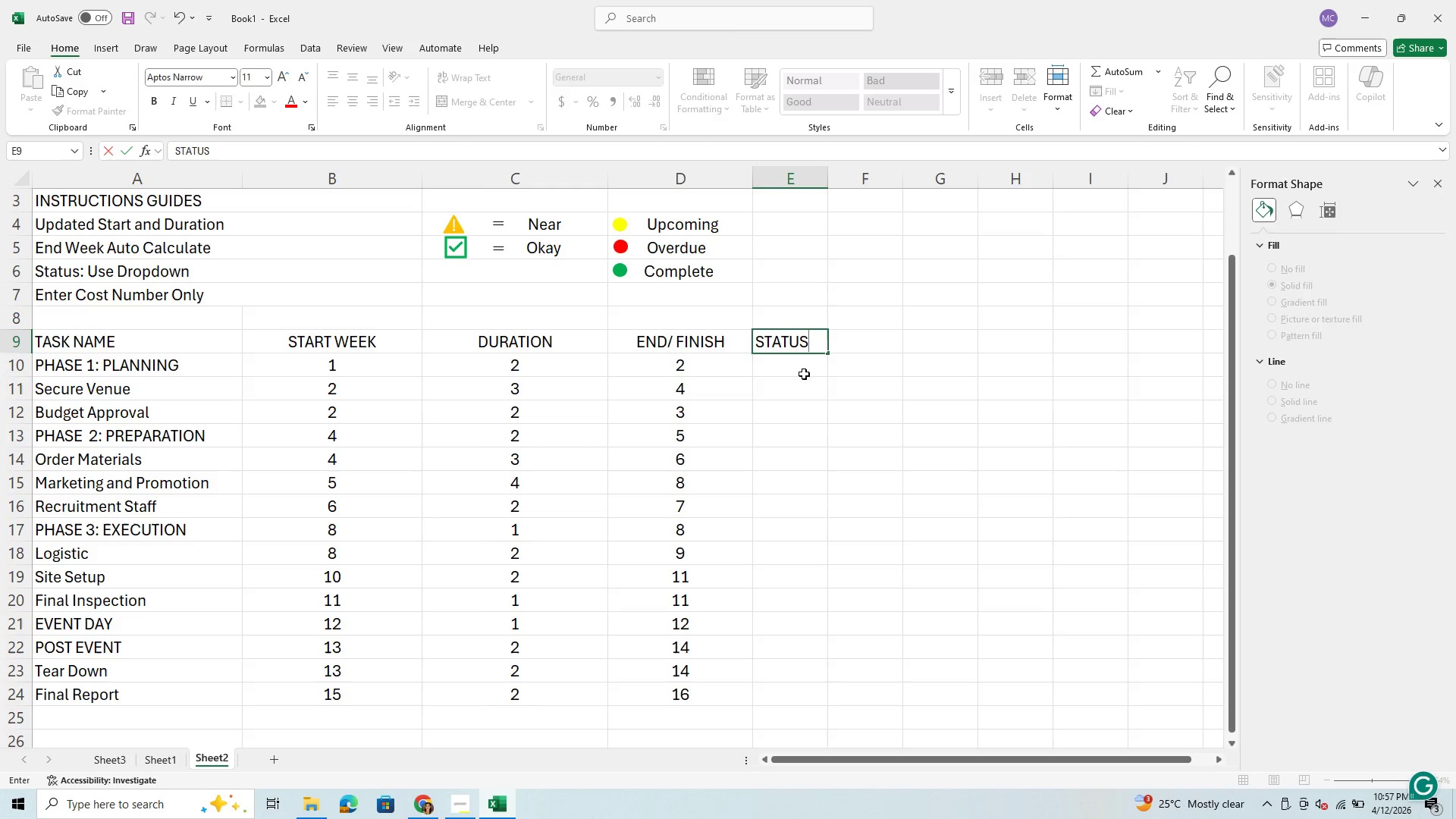 
left_click([300, 50])
 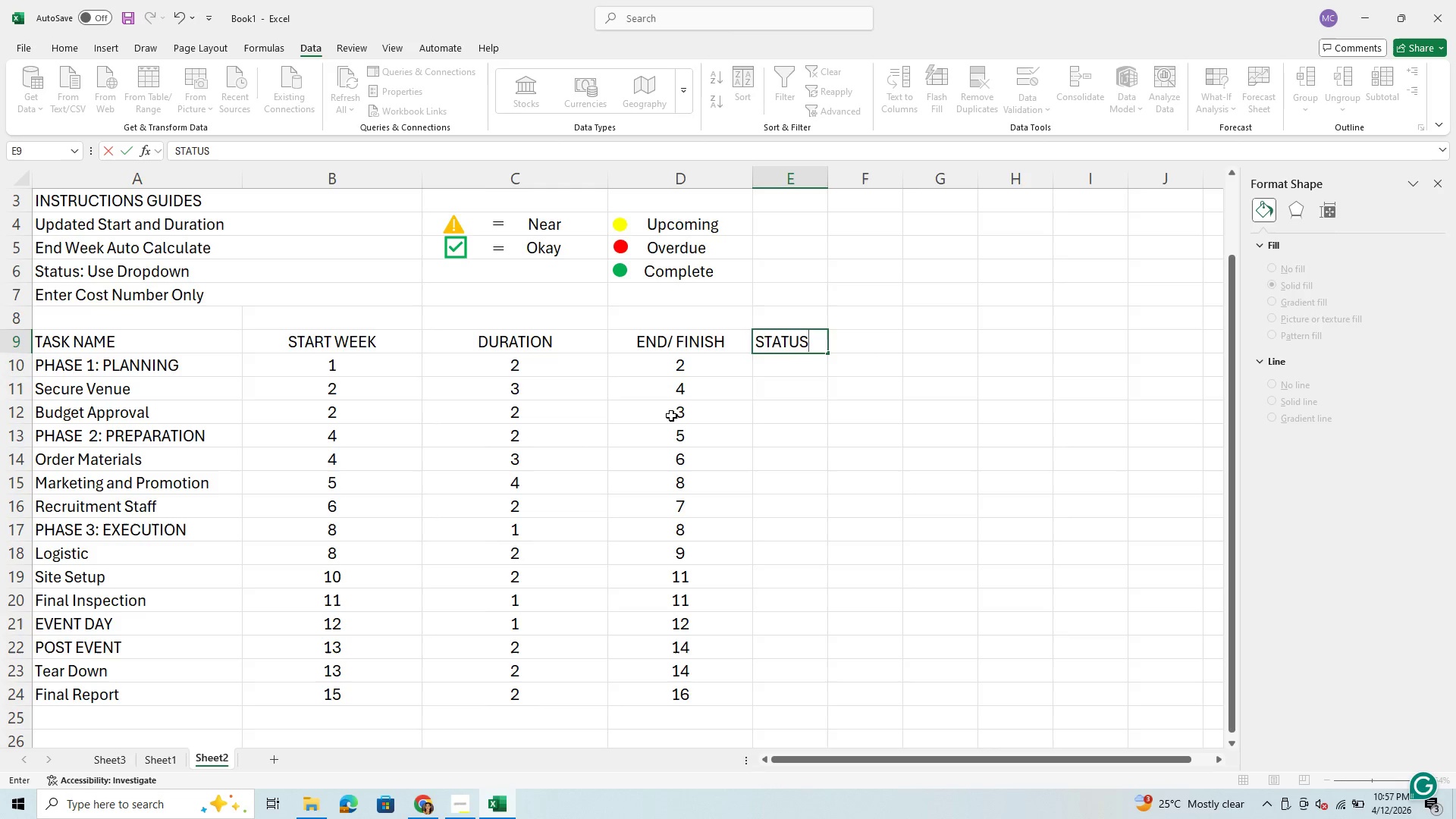 
left_click([796, 375])
 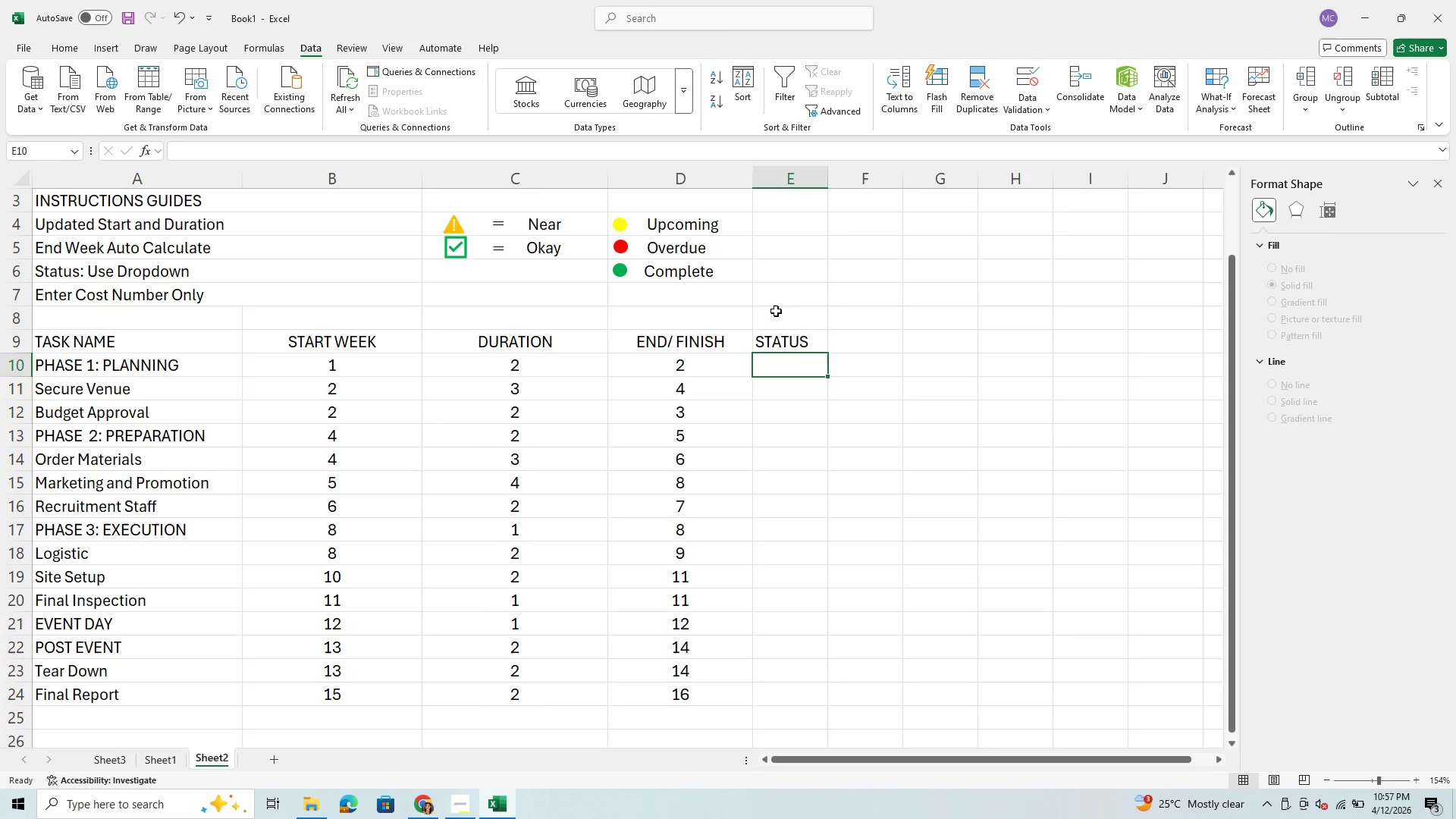 
left_click([1034, 77])
 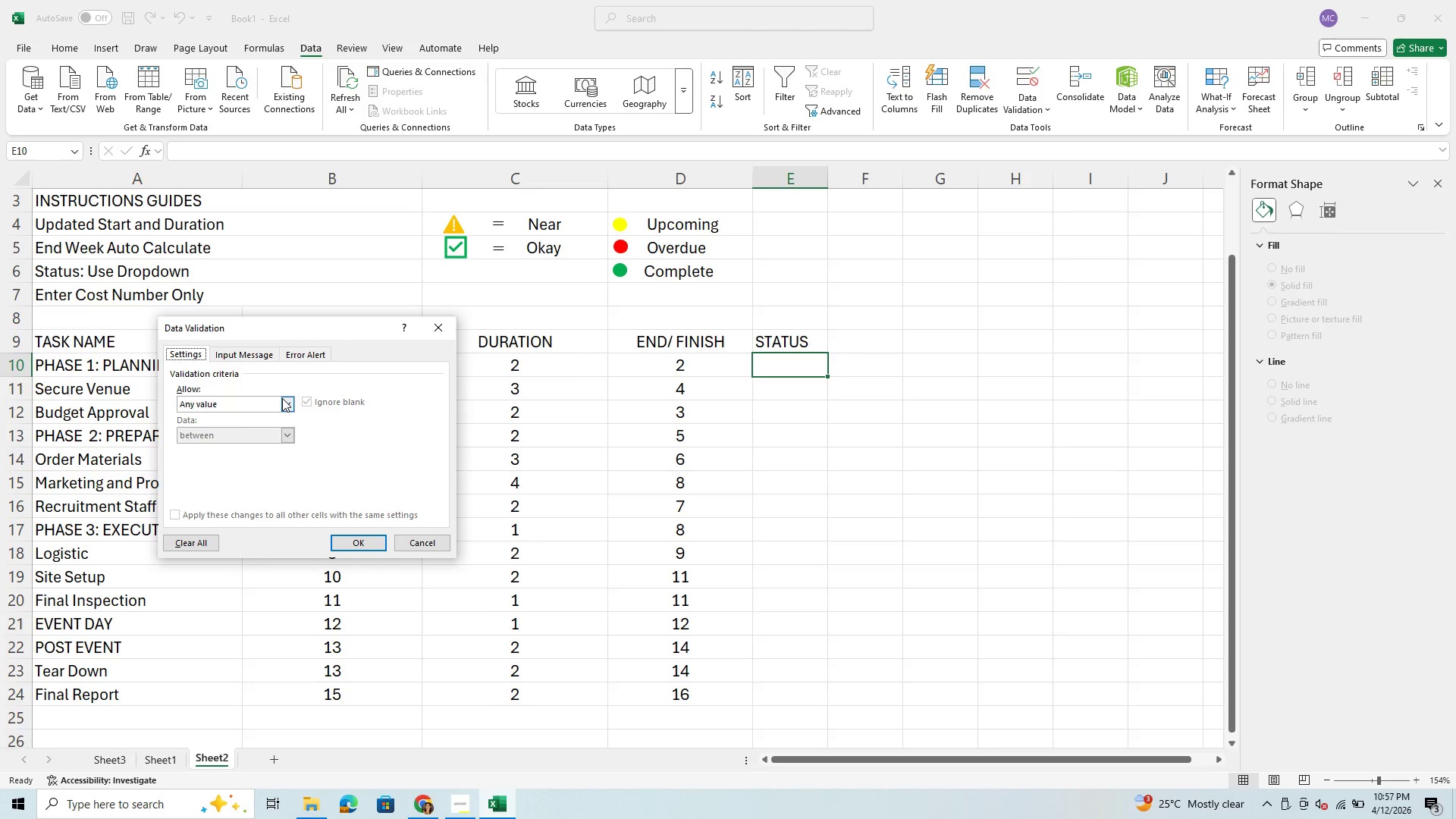 
left_click([289, 406])
 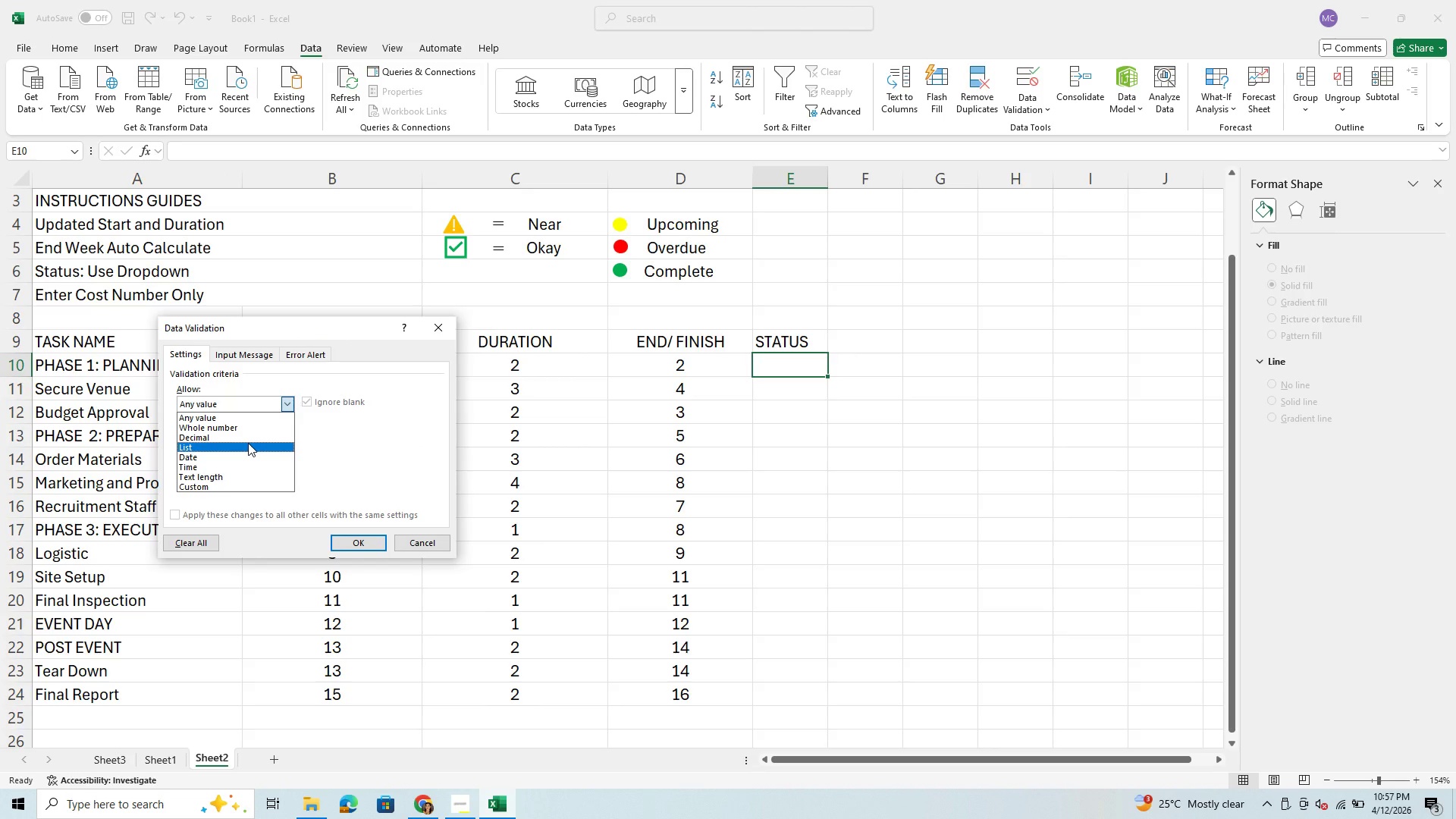 
left_click([248, 443])
 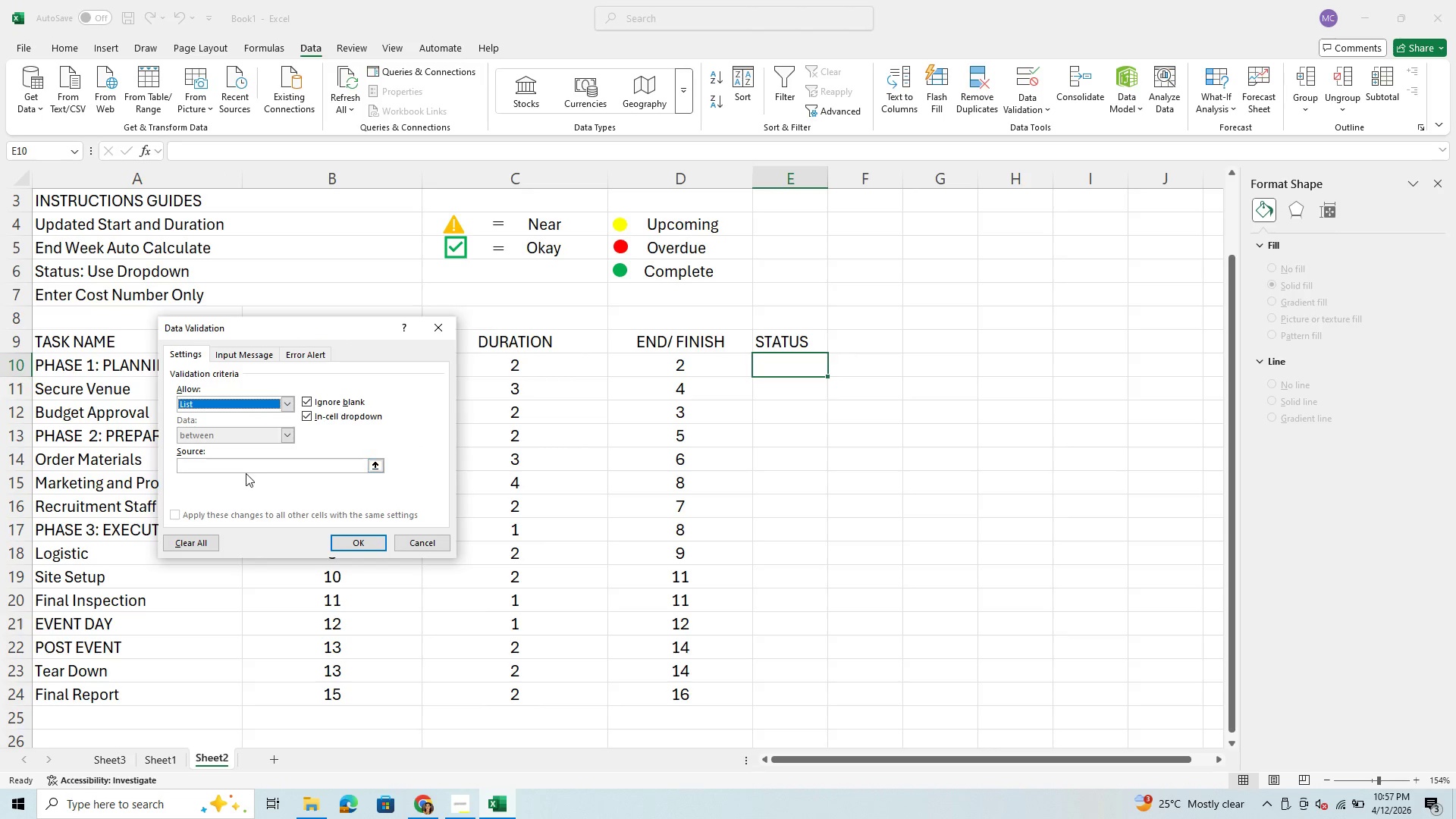 
left_click([251, 471])
 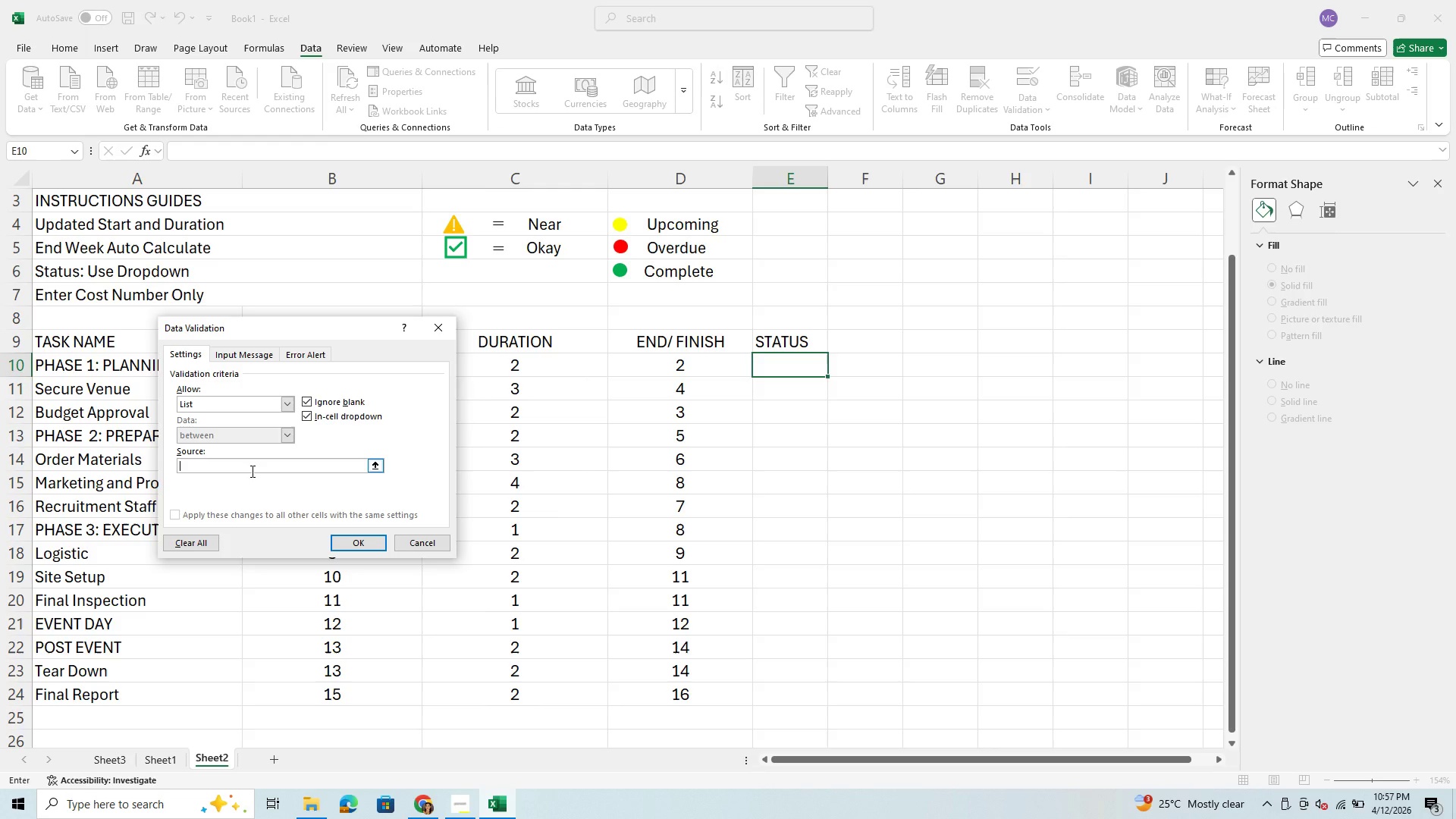 
type(In progree)
key(Backspace)
type(ss, )